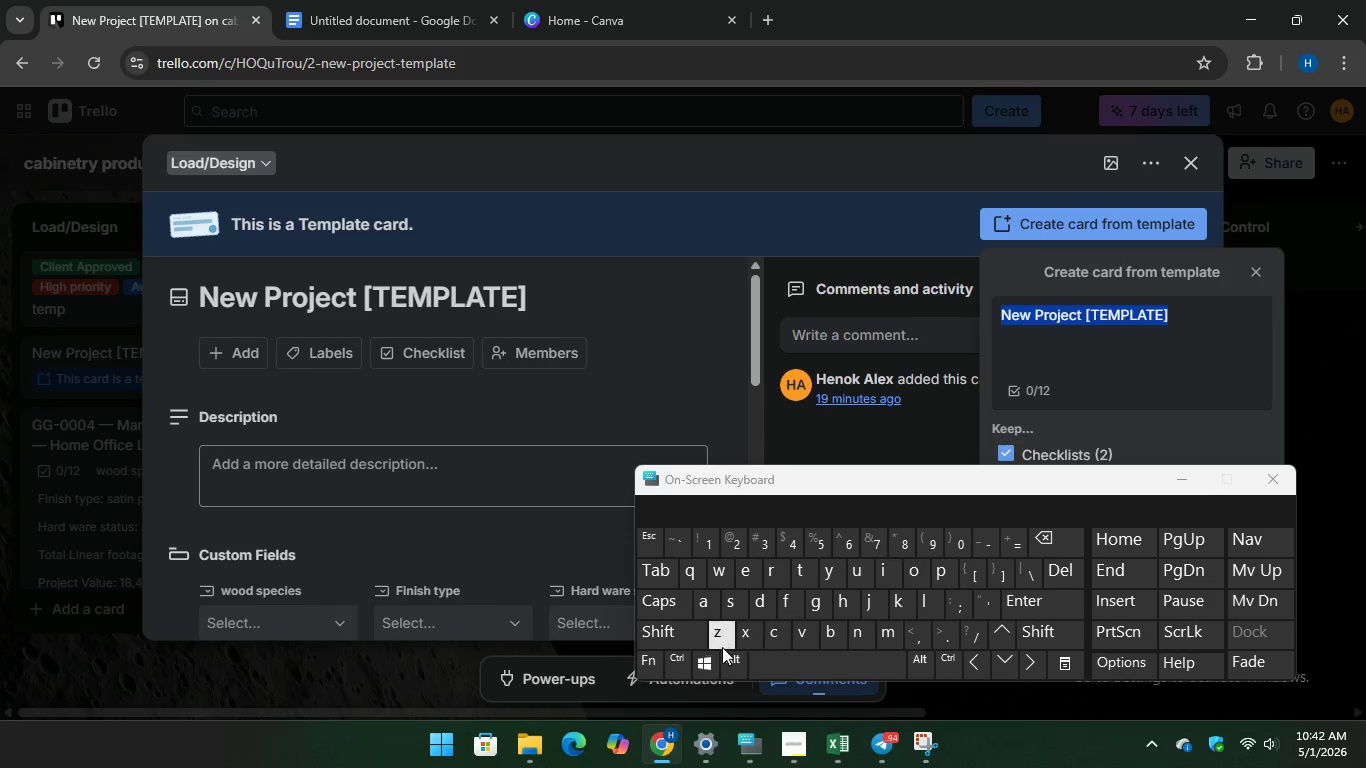 
wait(7.14)
 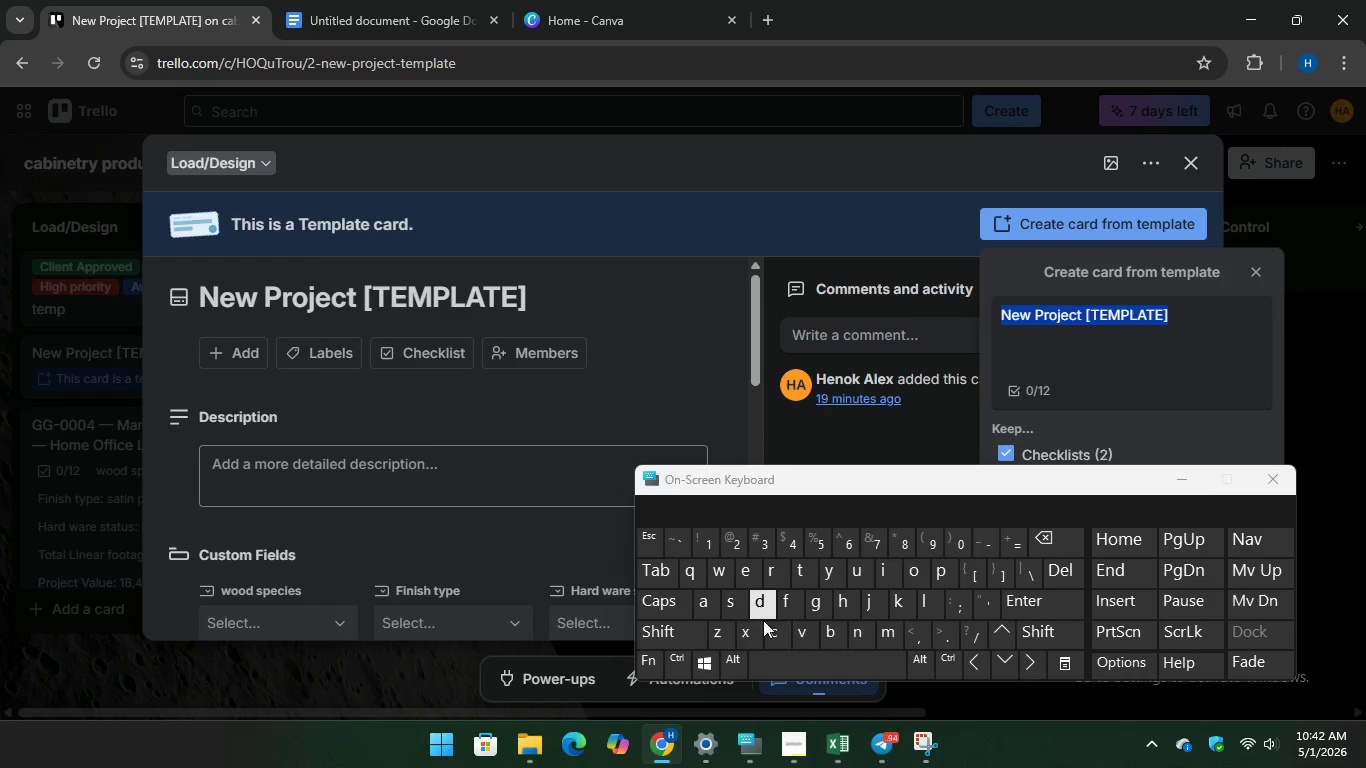 
key(Control+V)
 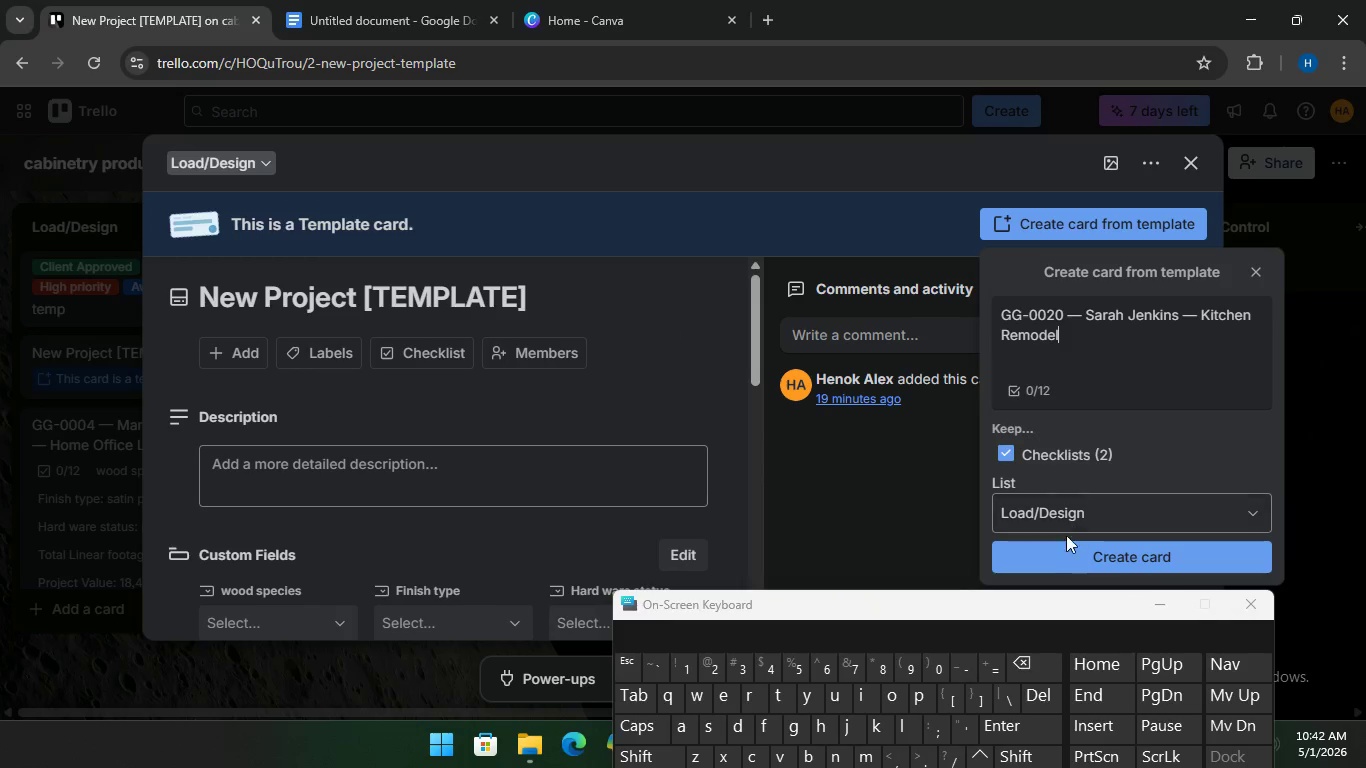 
left_click([1051, 547])
 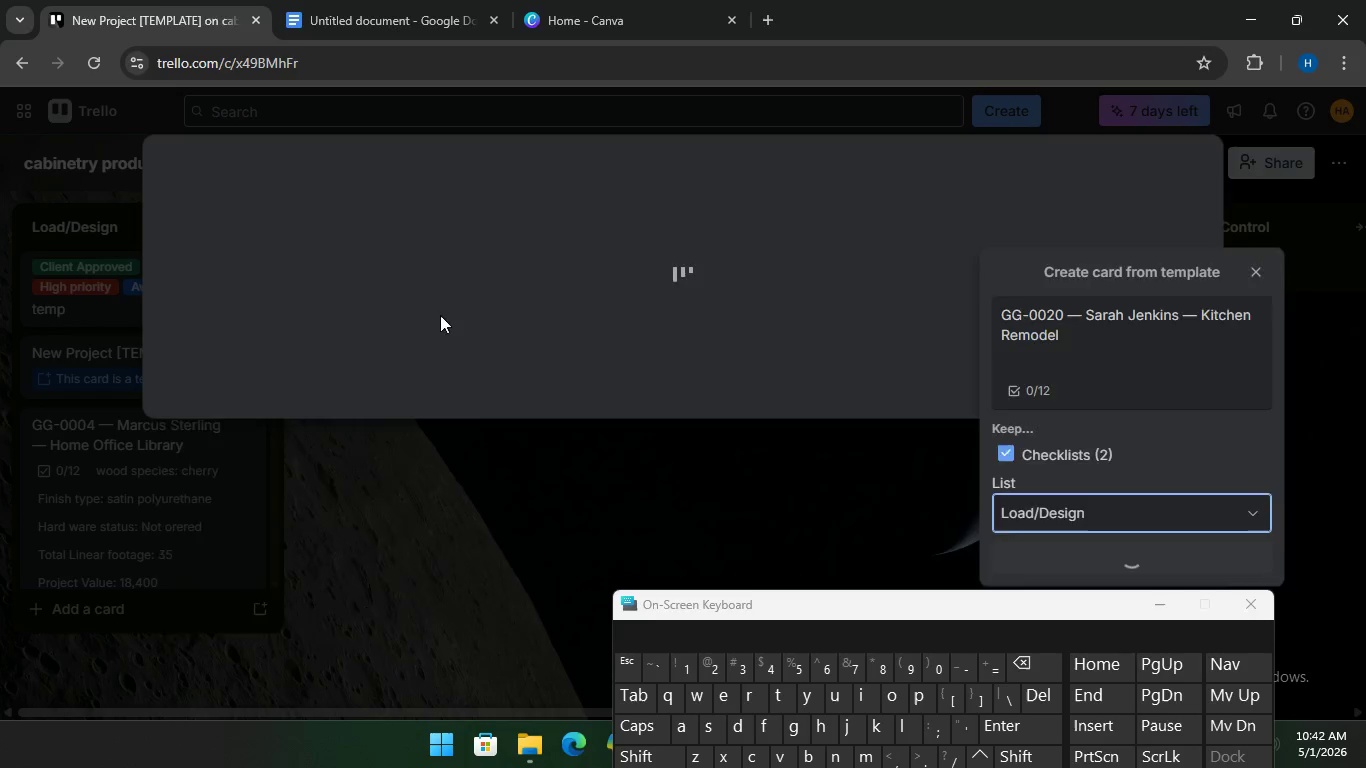 
scroll: coordinate [448, 449], scroll_direction: down, amount: 2.0
 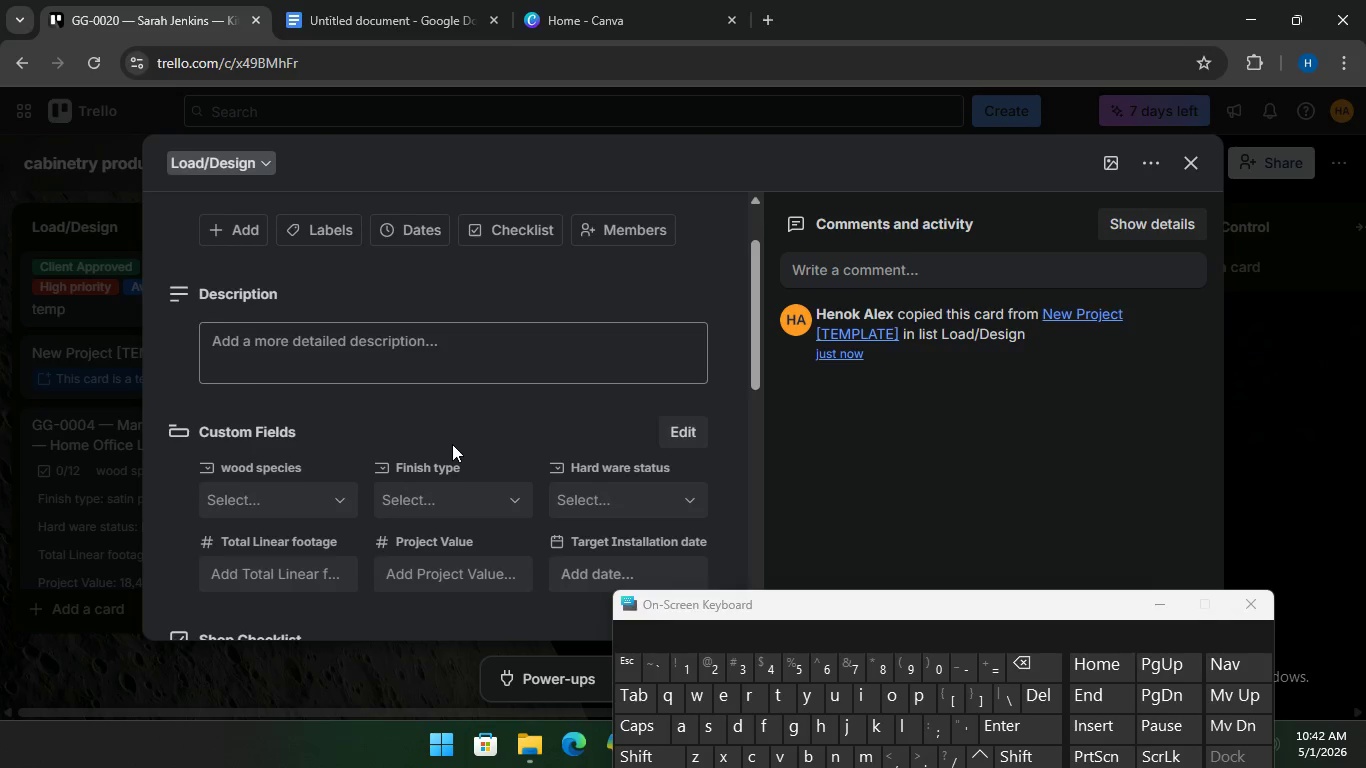 
scroll: coordinate [452, 444], scroll_direction: up, amount: 2.0
 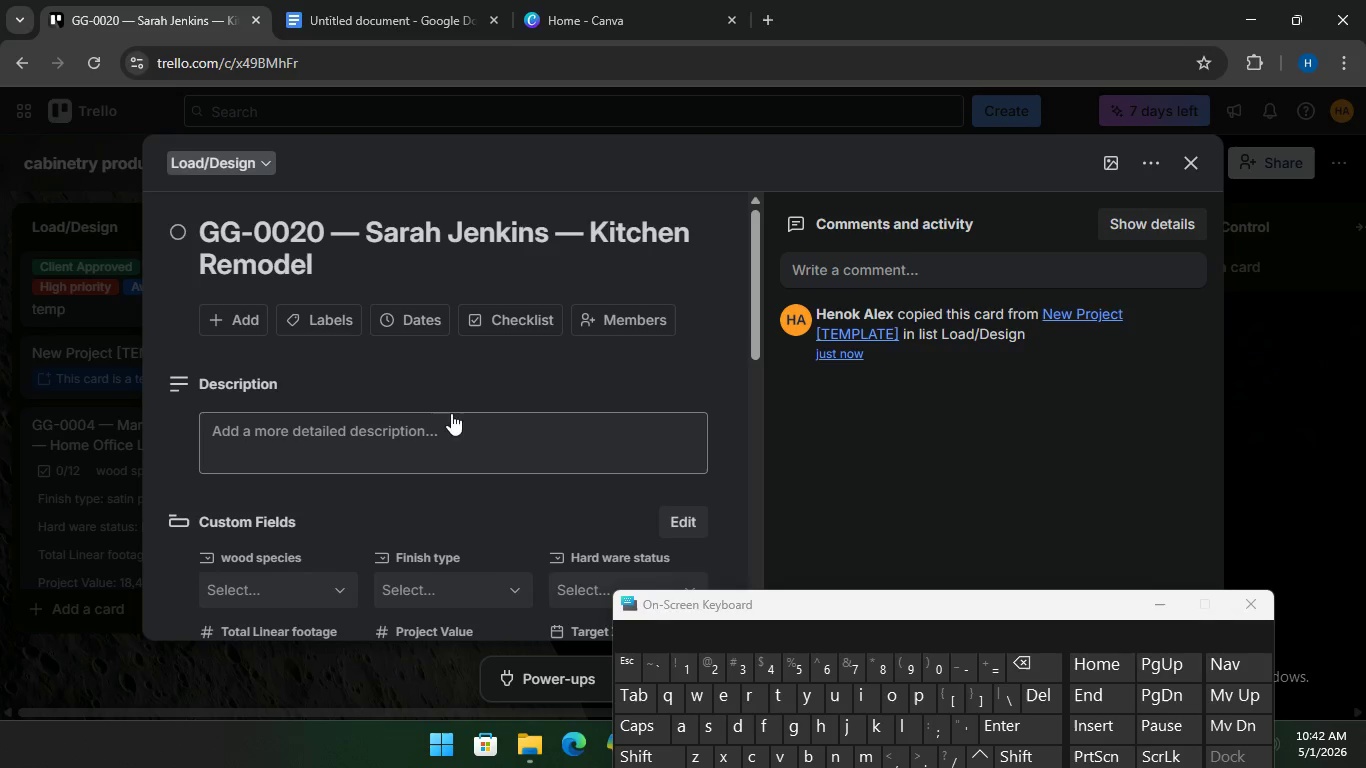 
scroll: coordinate [454, 408], scroll_direction: down, amount: 2.0
 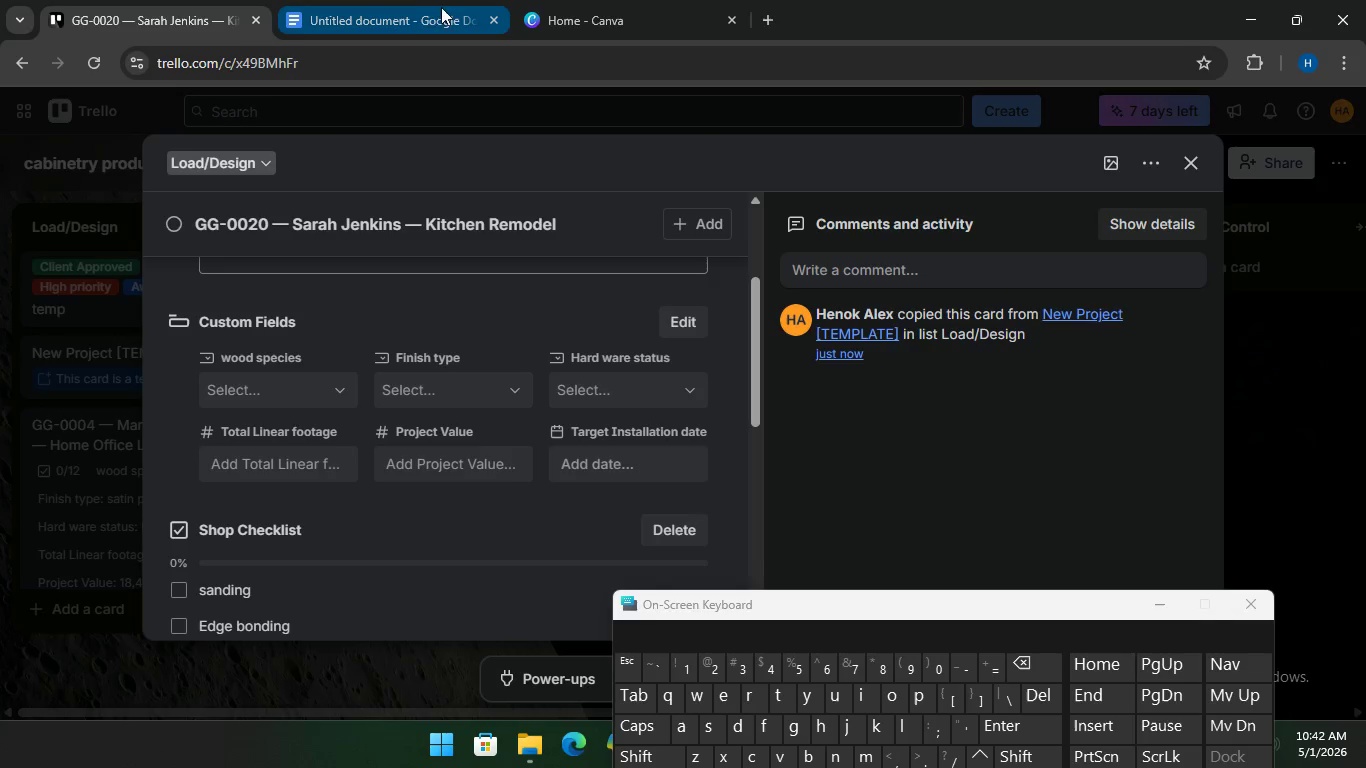 
left_click([422, 9])
 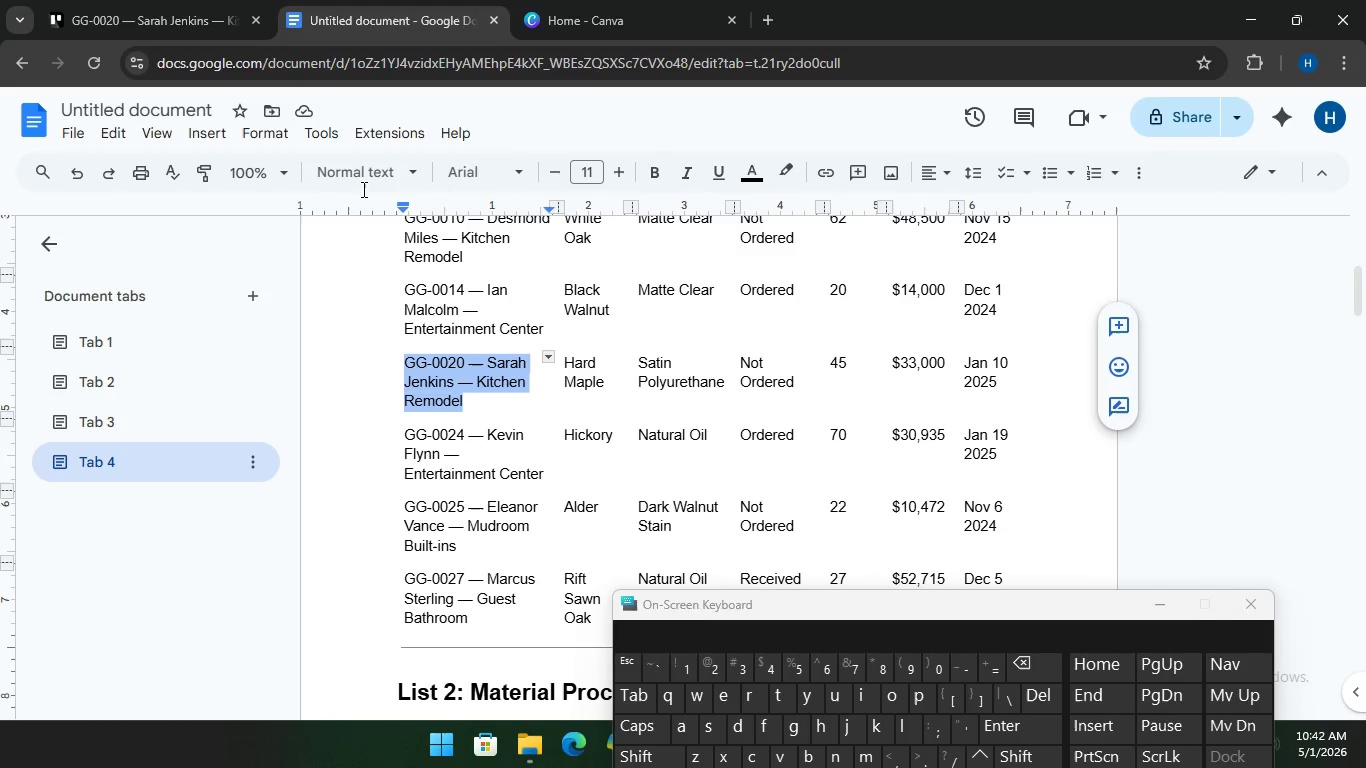 
left_click([165, 10])
 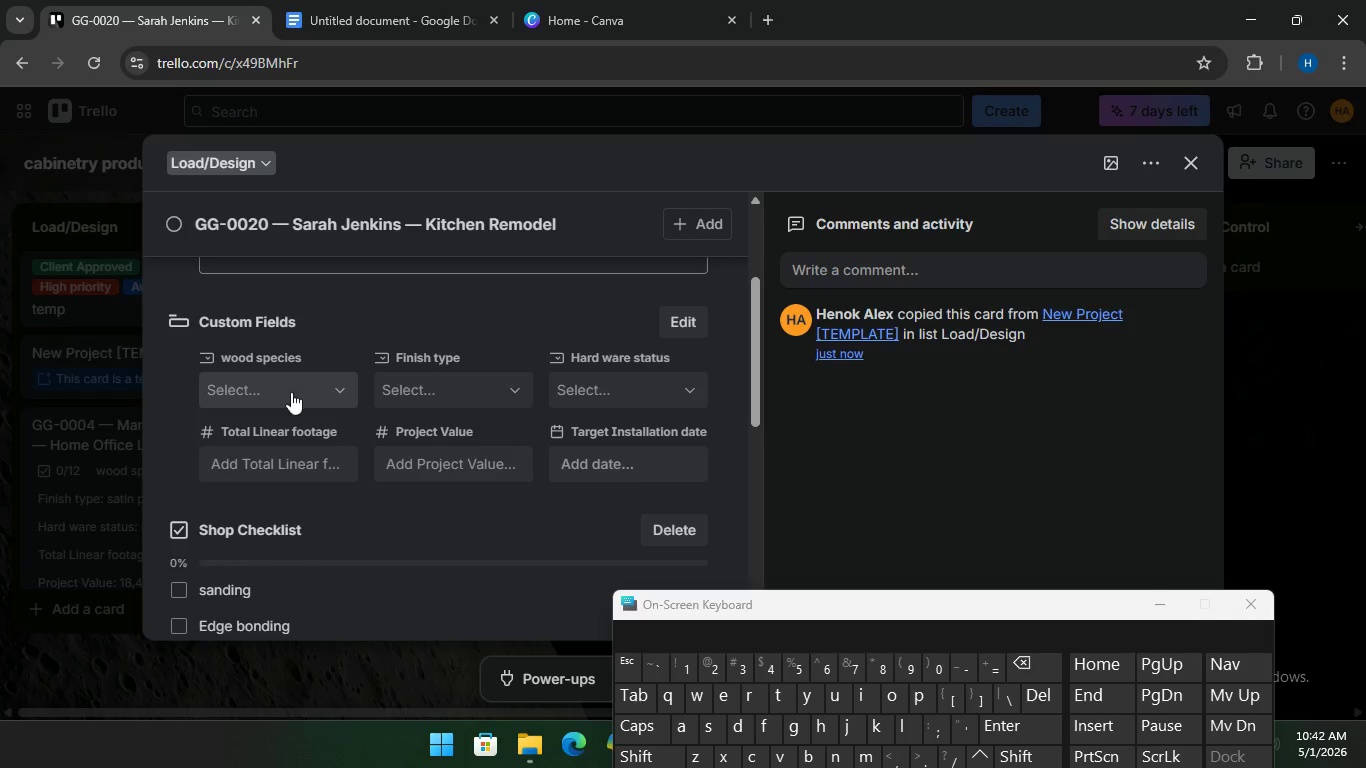 
left_click([290, 392])
 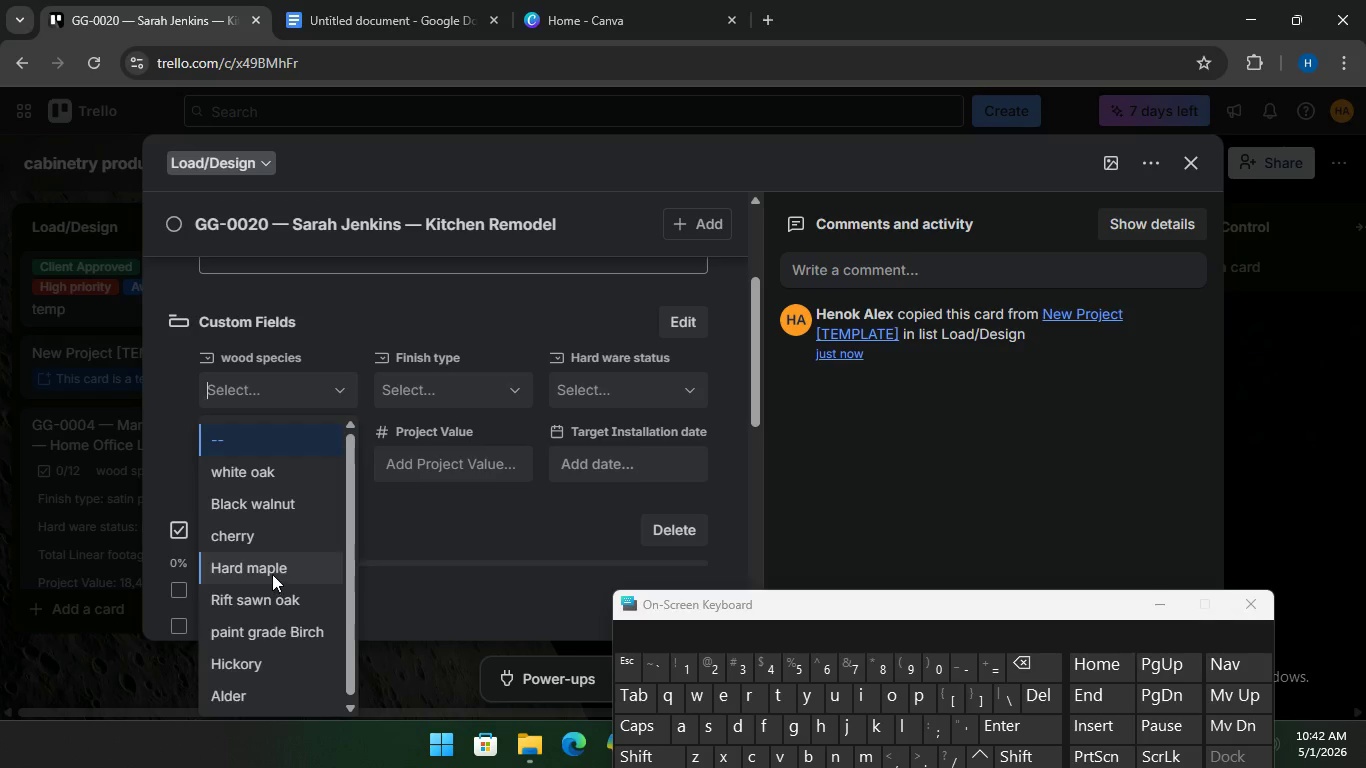 
left_click([272, 574])
 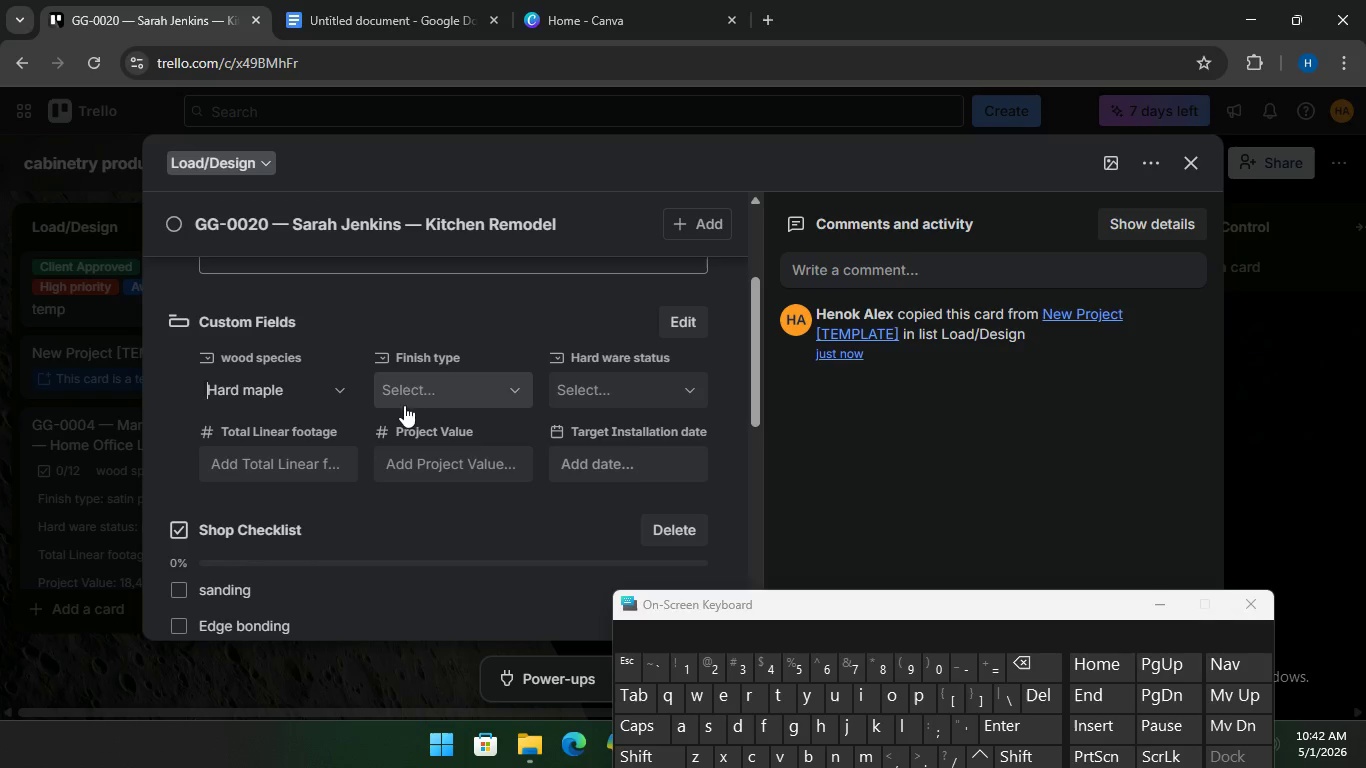 
left_click([410, 387])
 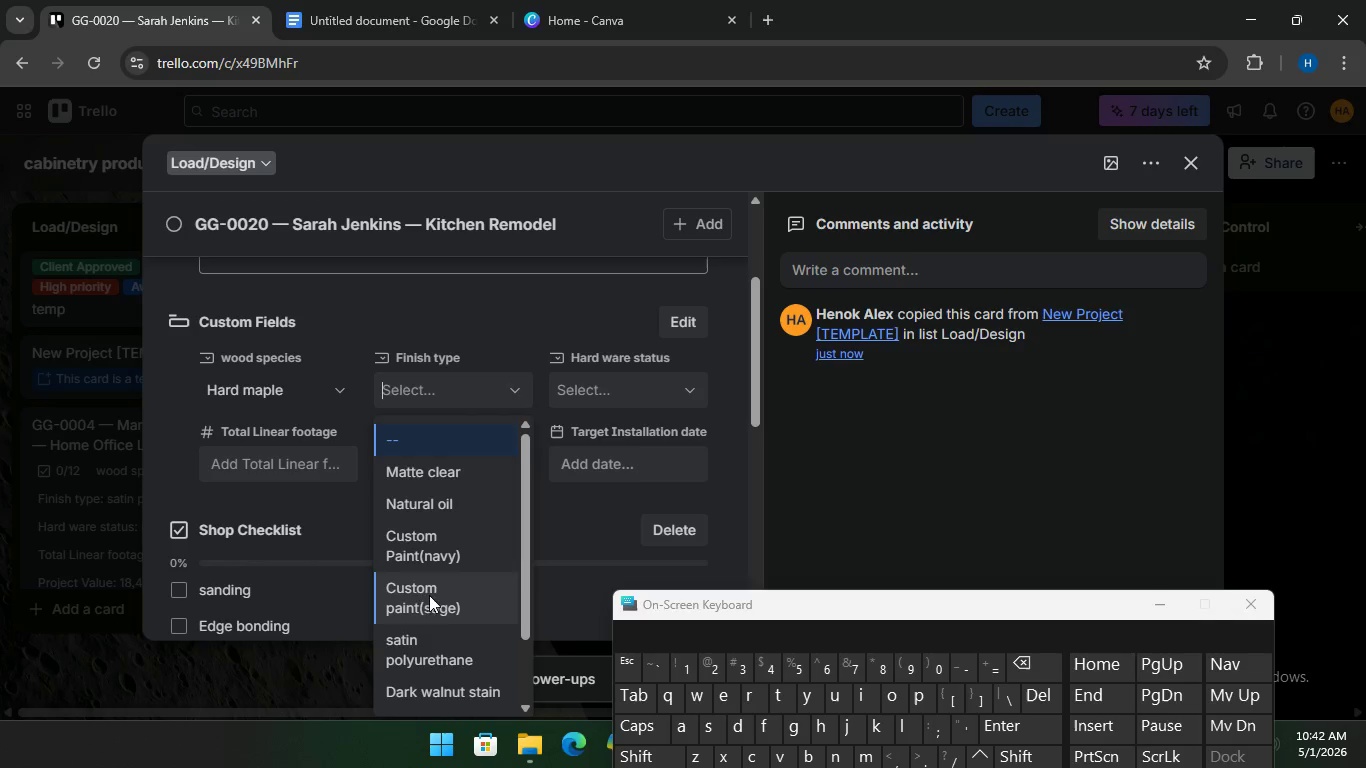 
left_click([424, 653])
 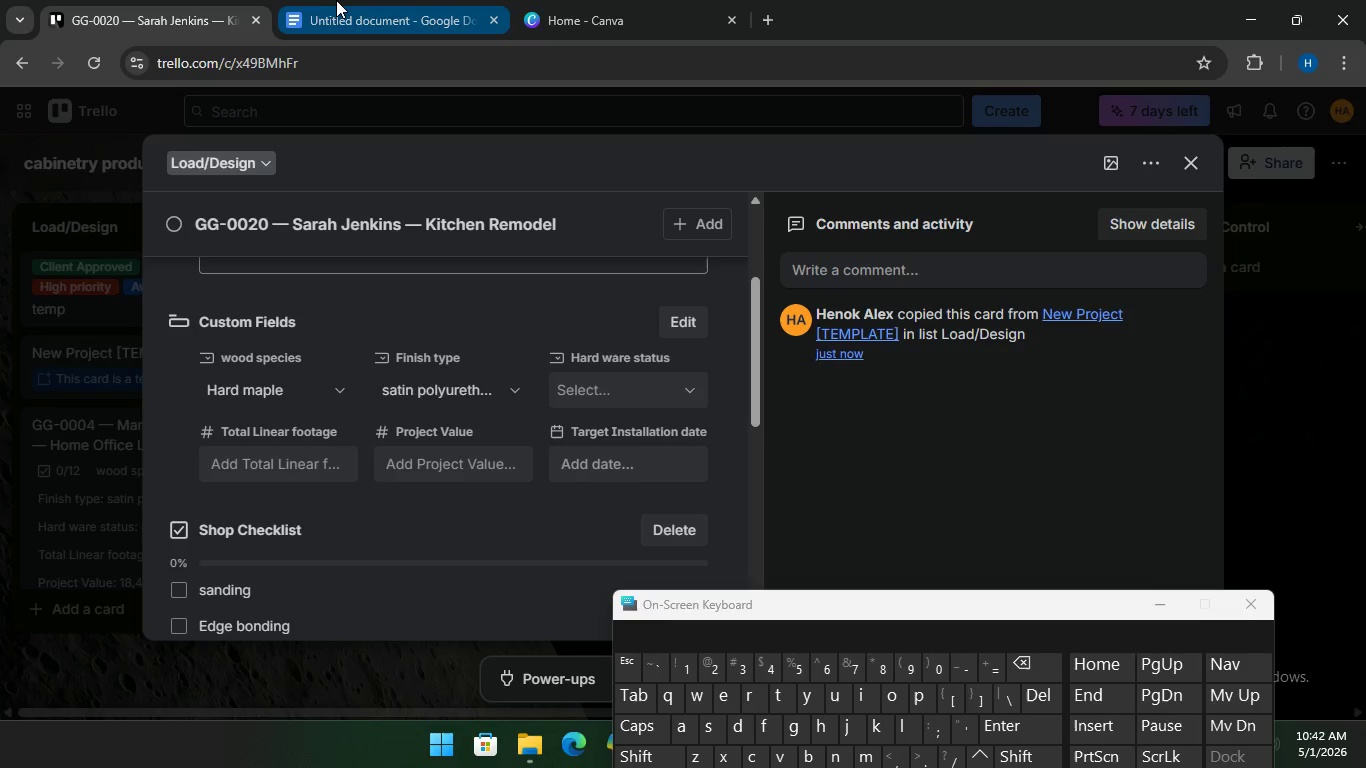 
left_click([336, 0])
 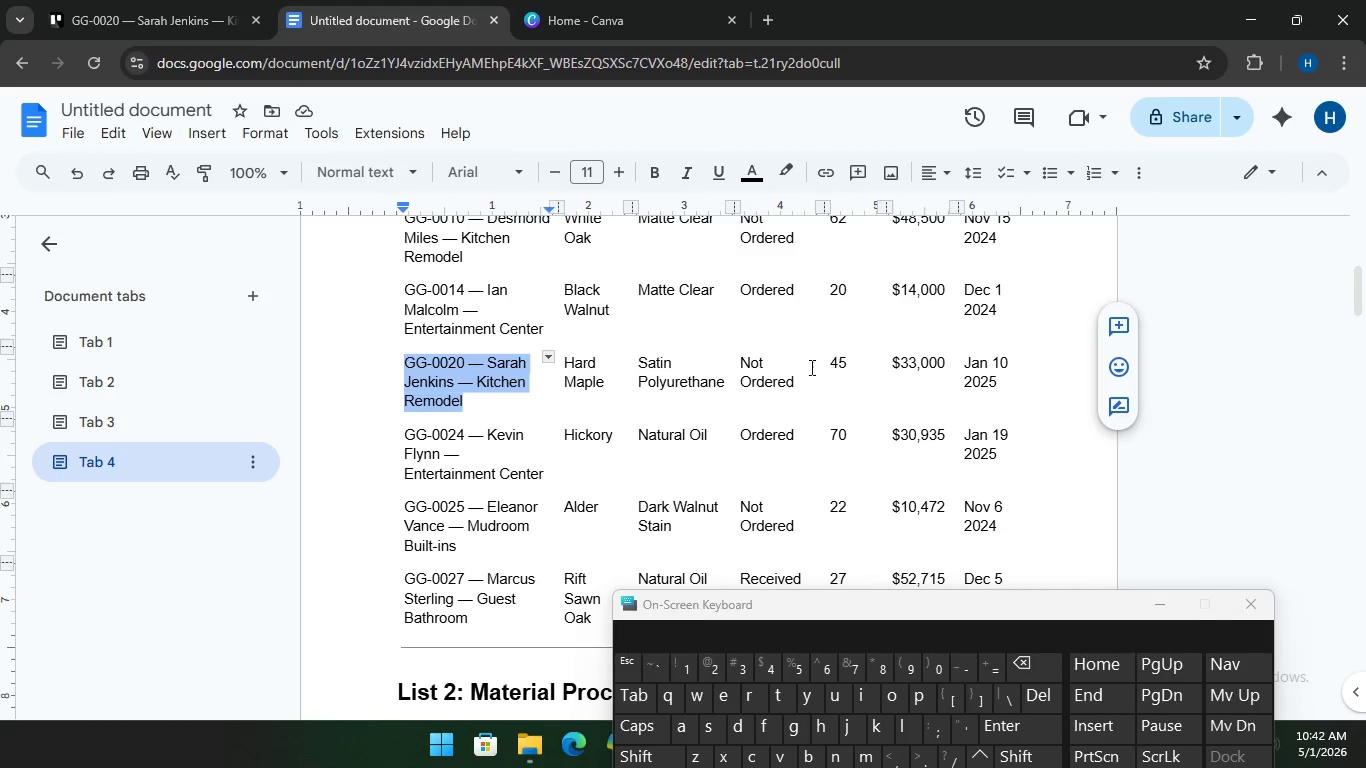 
left_click([112, 14])
 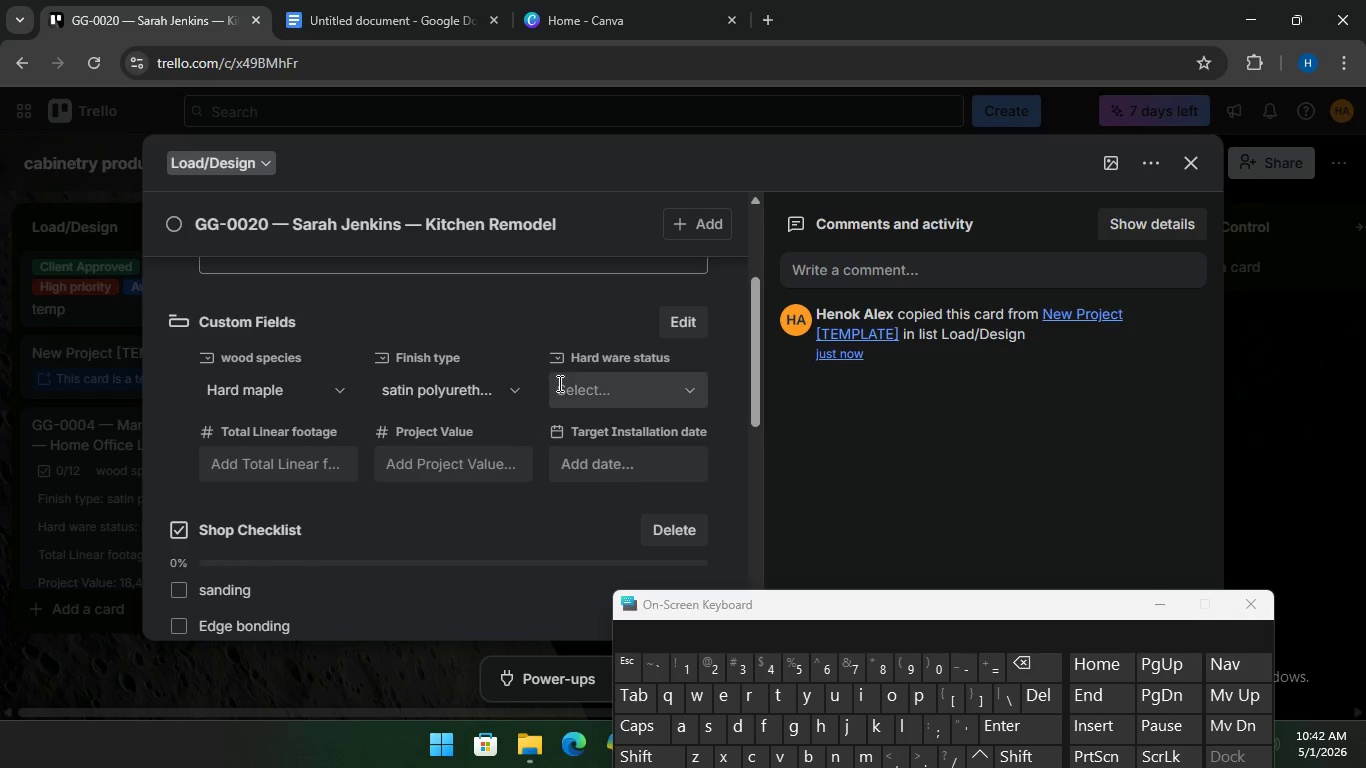 
left_click([559, 383])
 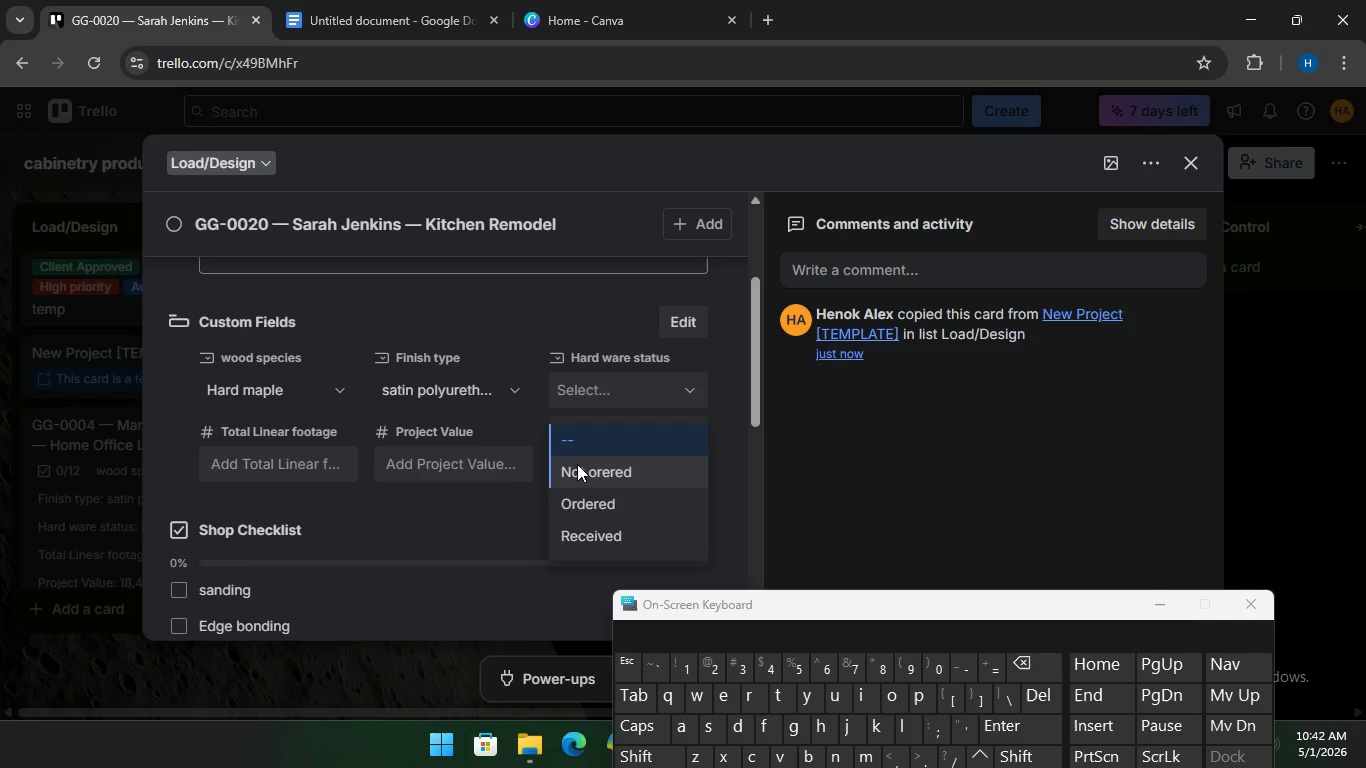 
left_click([578, 465])
 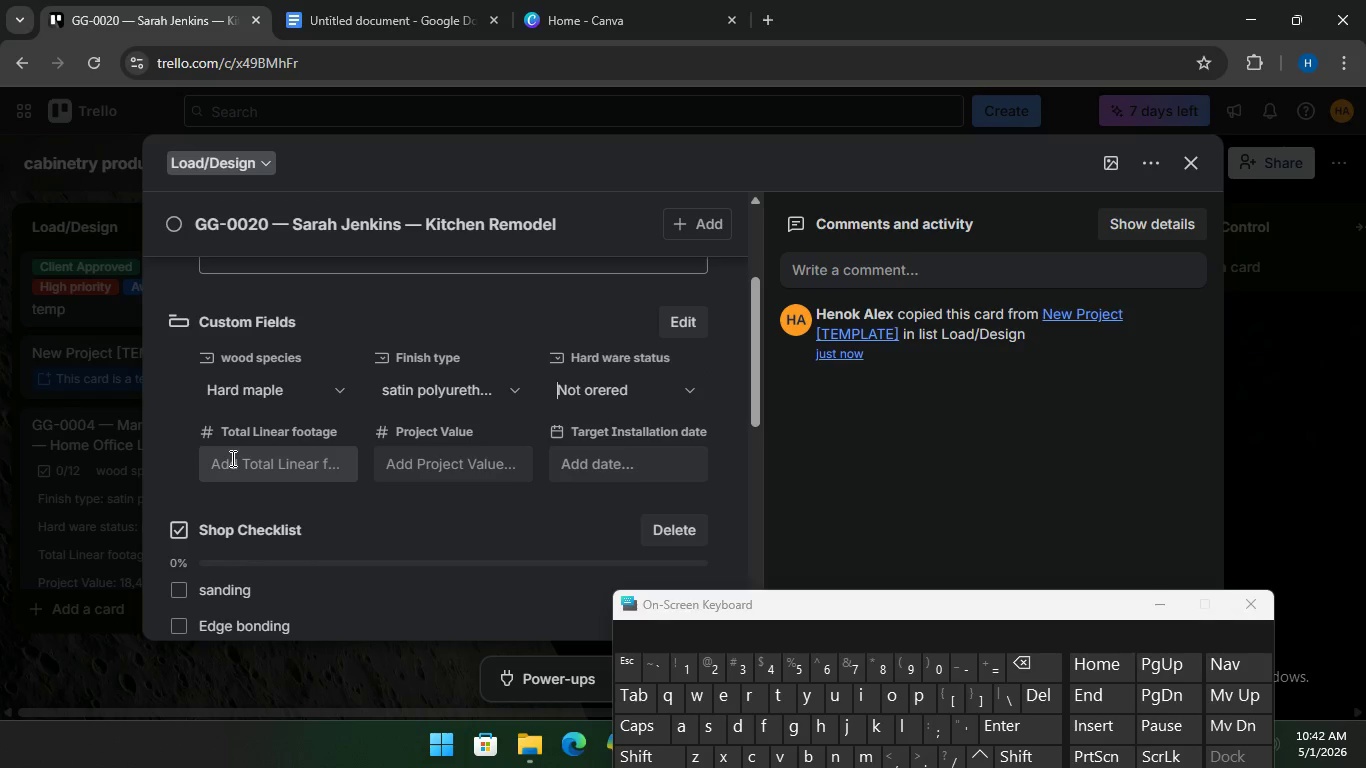 
left_click([231, 458])
 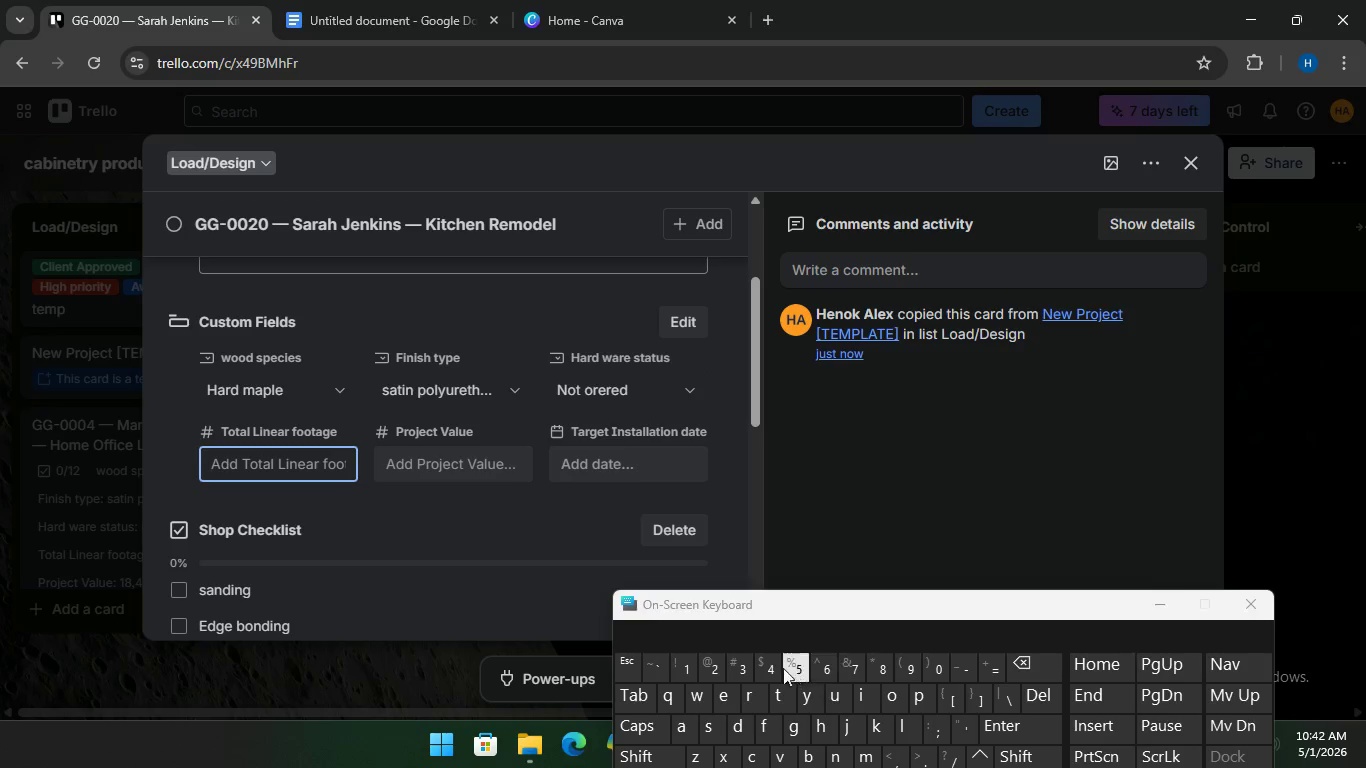 
type(45)
 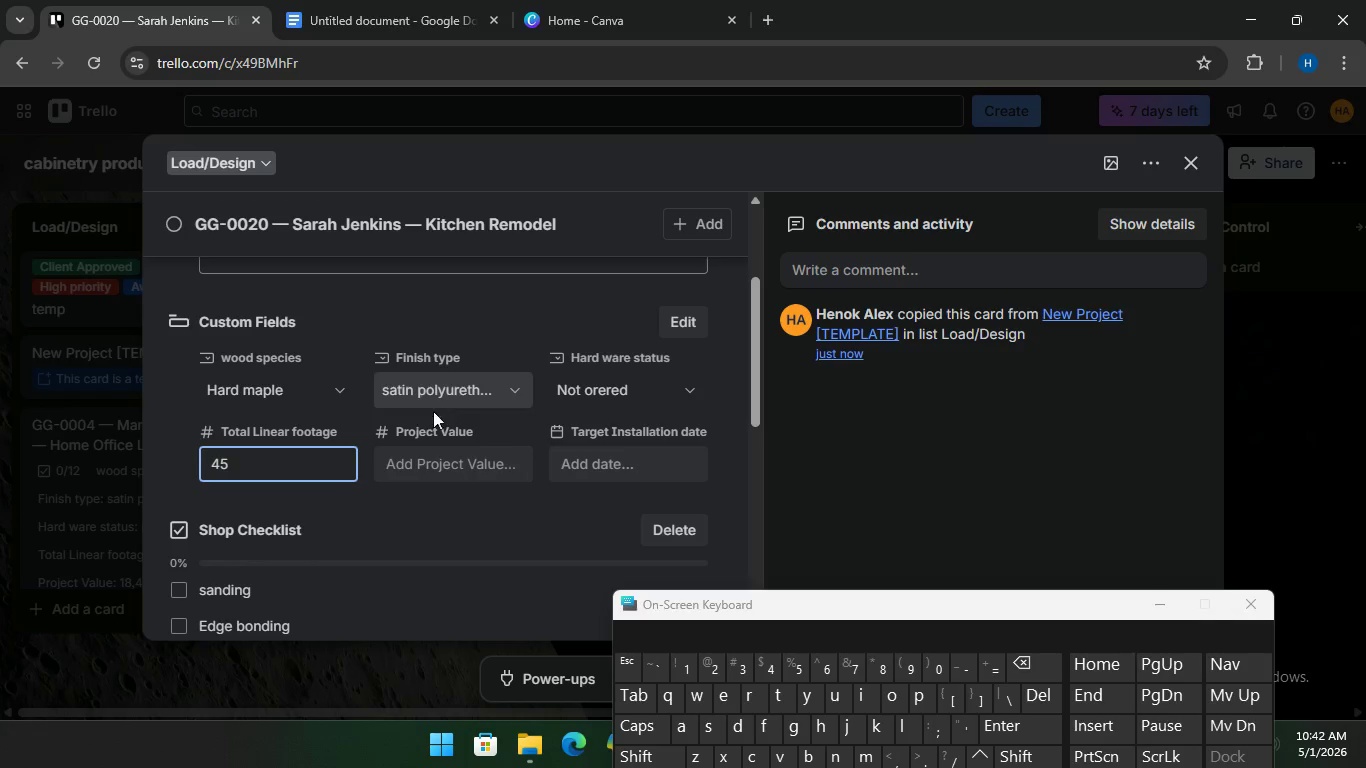 
left_click([431, 456])
 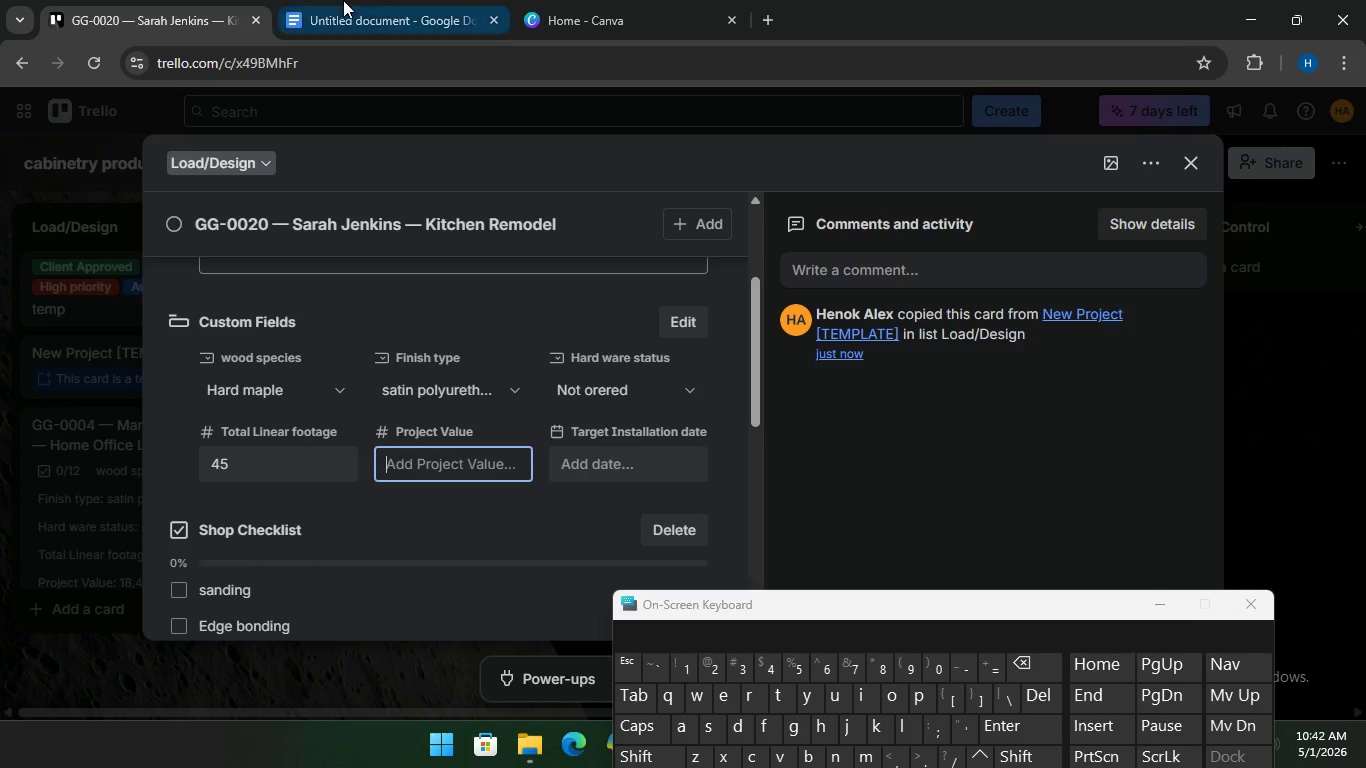 
left_click([343, 0])
 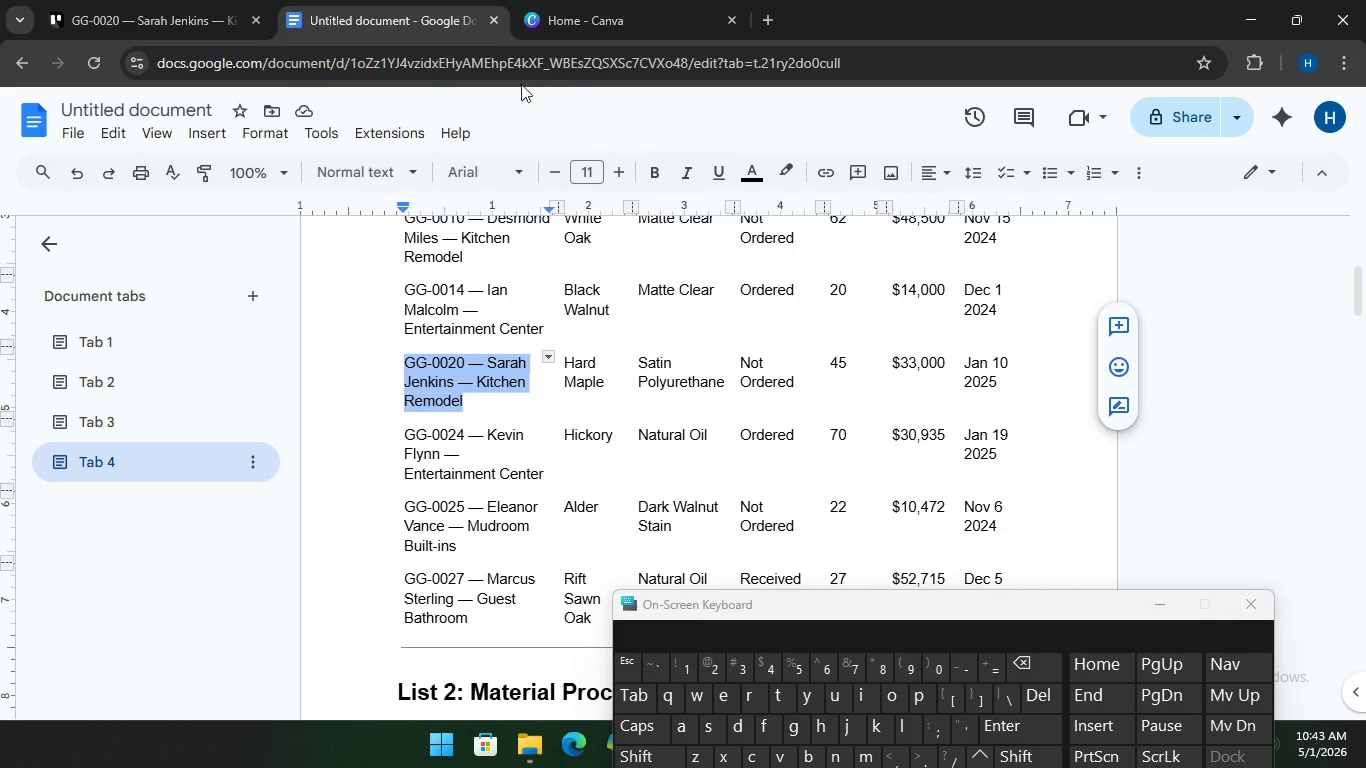 
left_click([130, 0])
 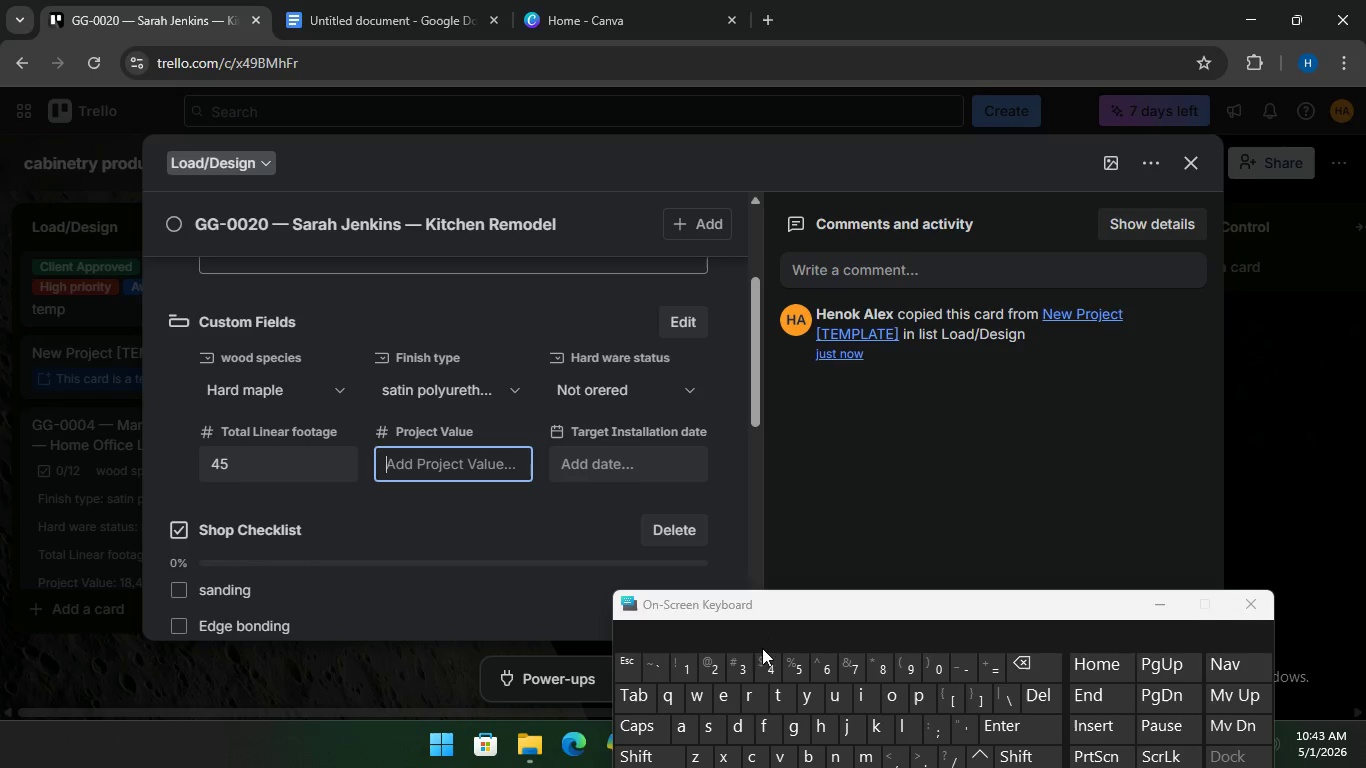 
type(33000)
 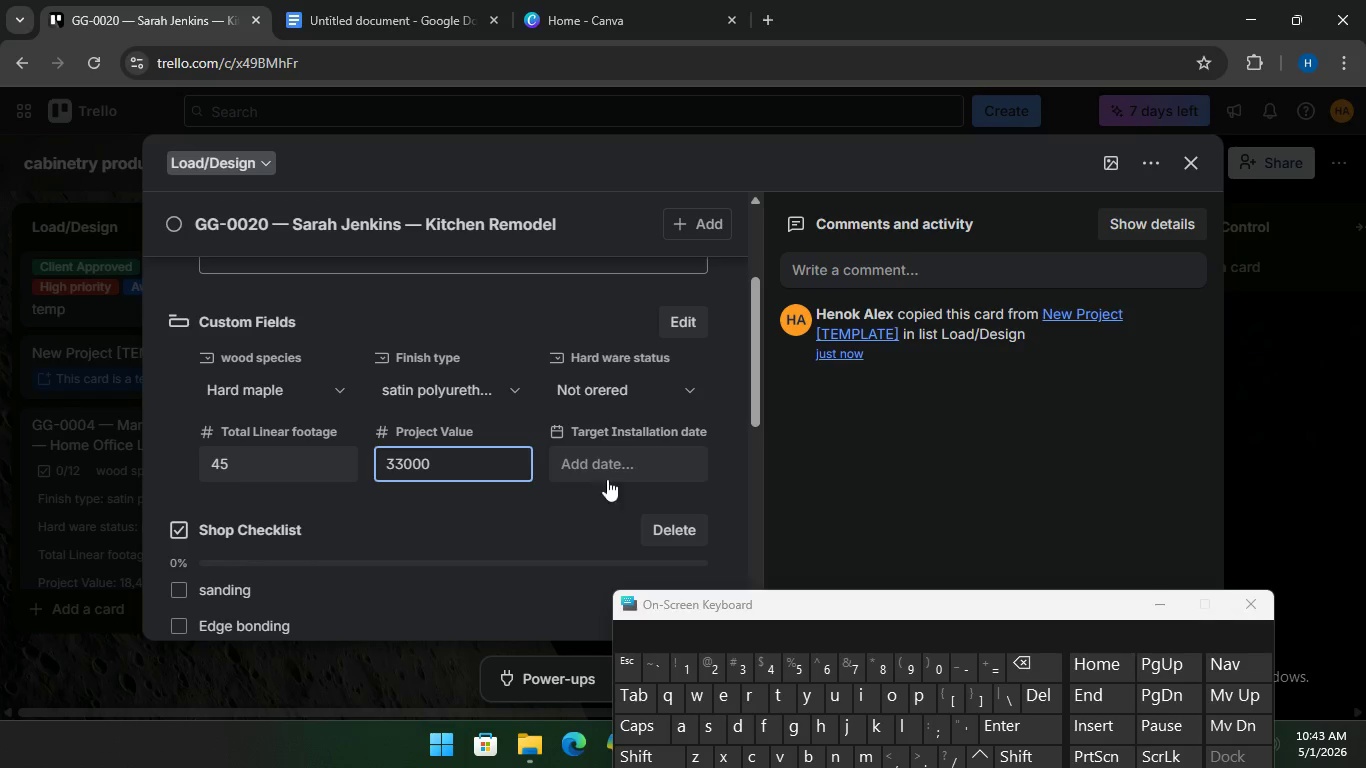 
left_click([605, 459])
 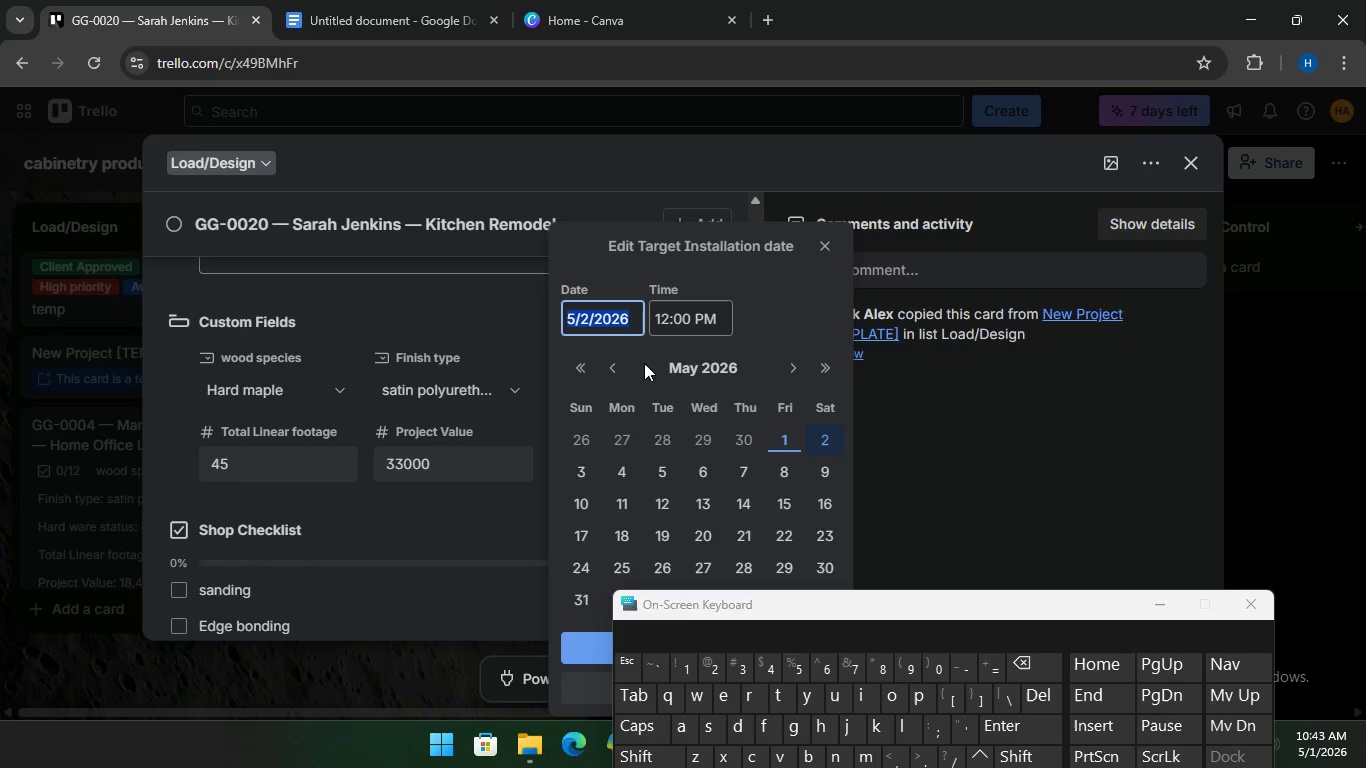 
left_click([584, 364])
 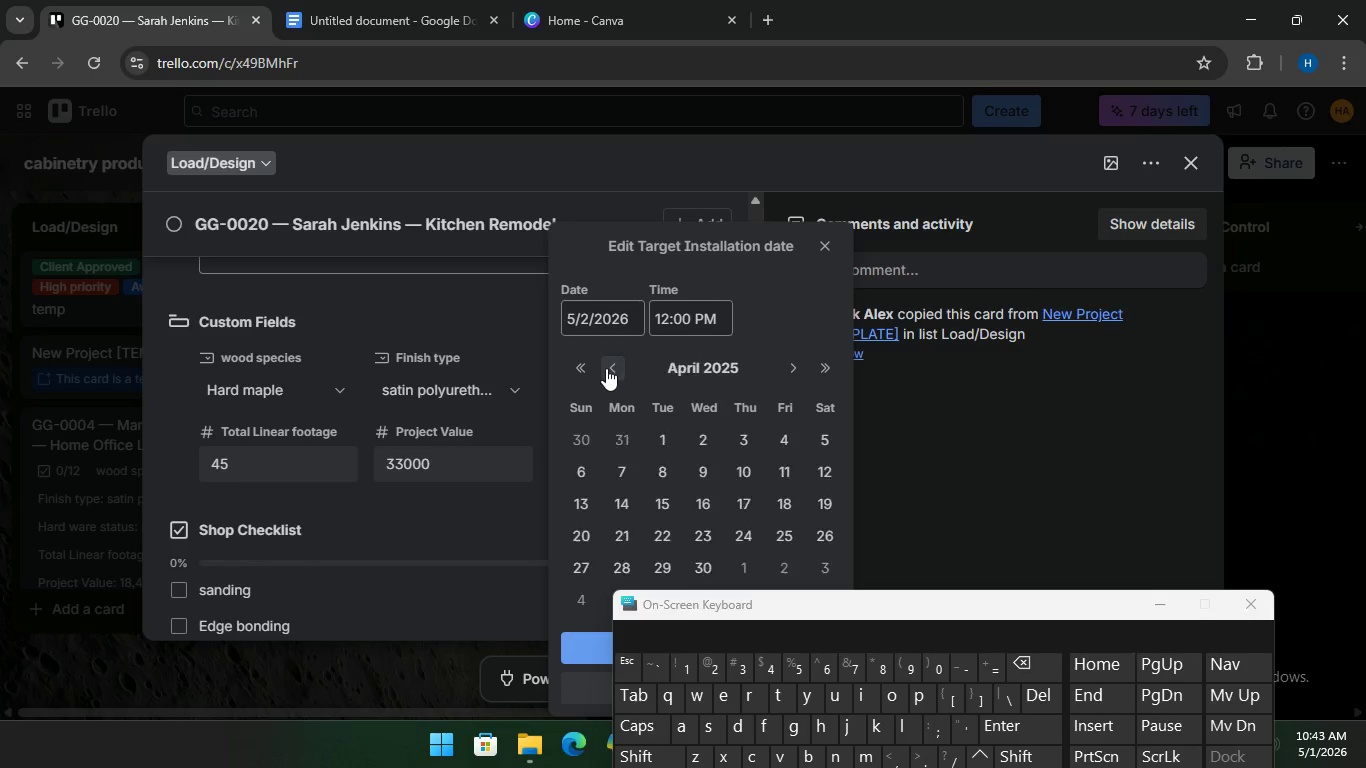 
double_click([606, 368])
 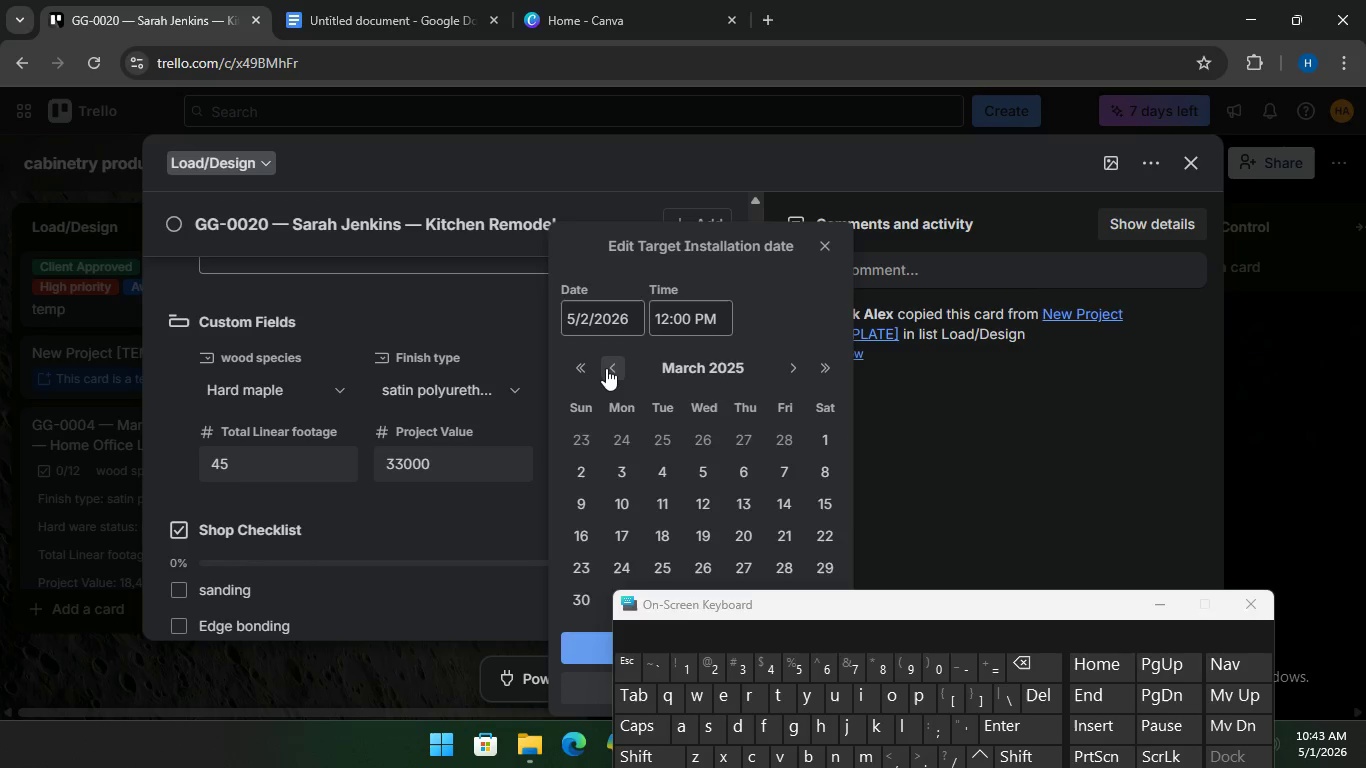 
triple_click([606, 368])
 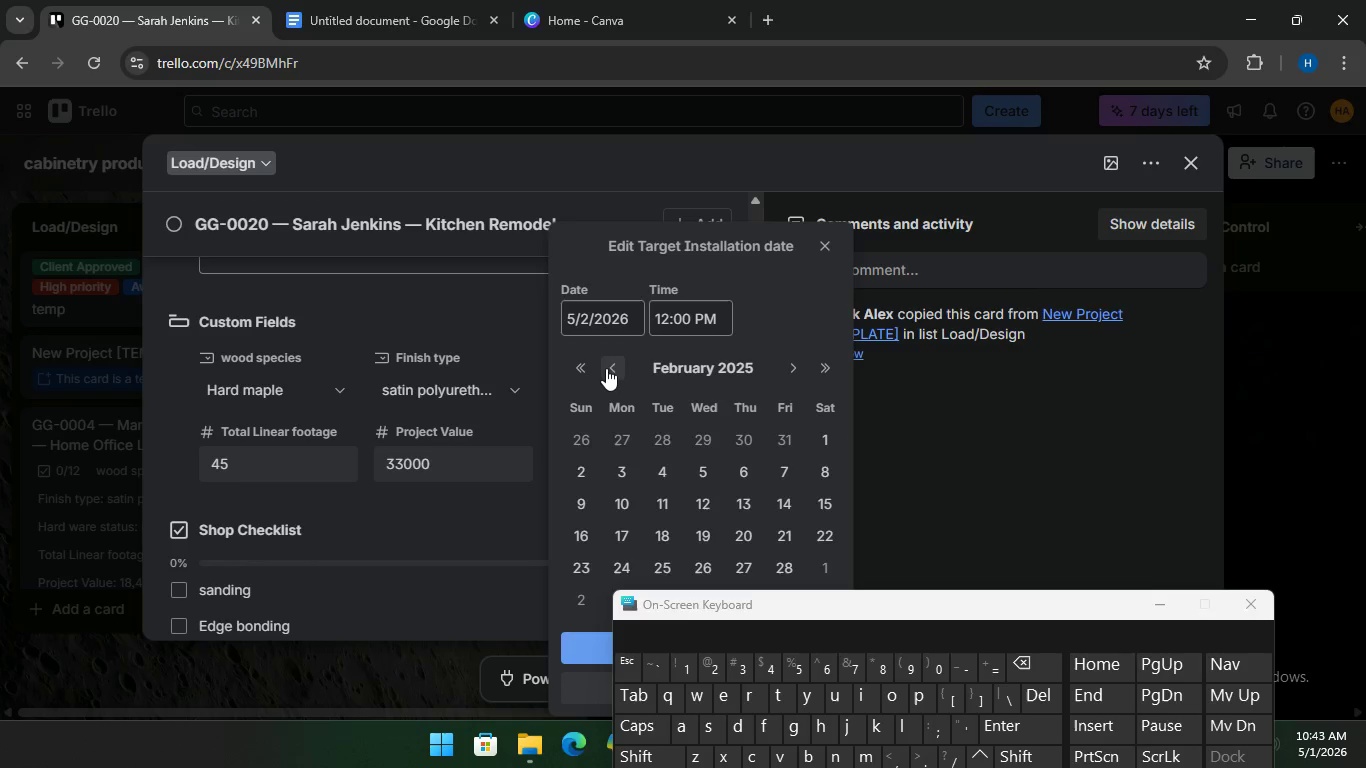 
triple_click([606, 368])
 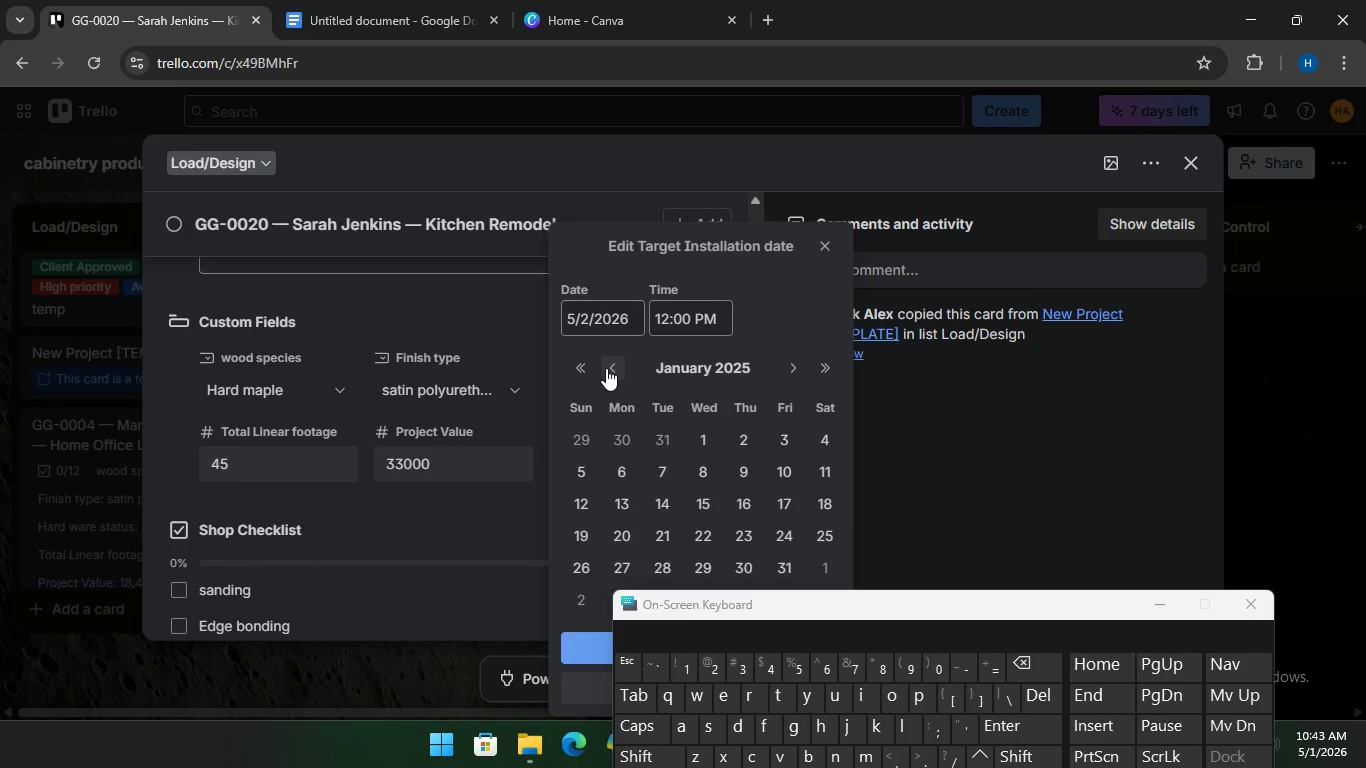 
triple_click([606, 368])
 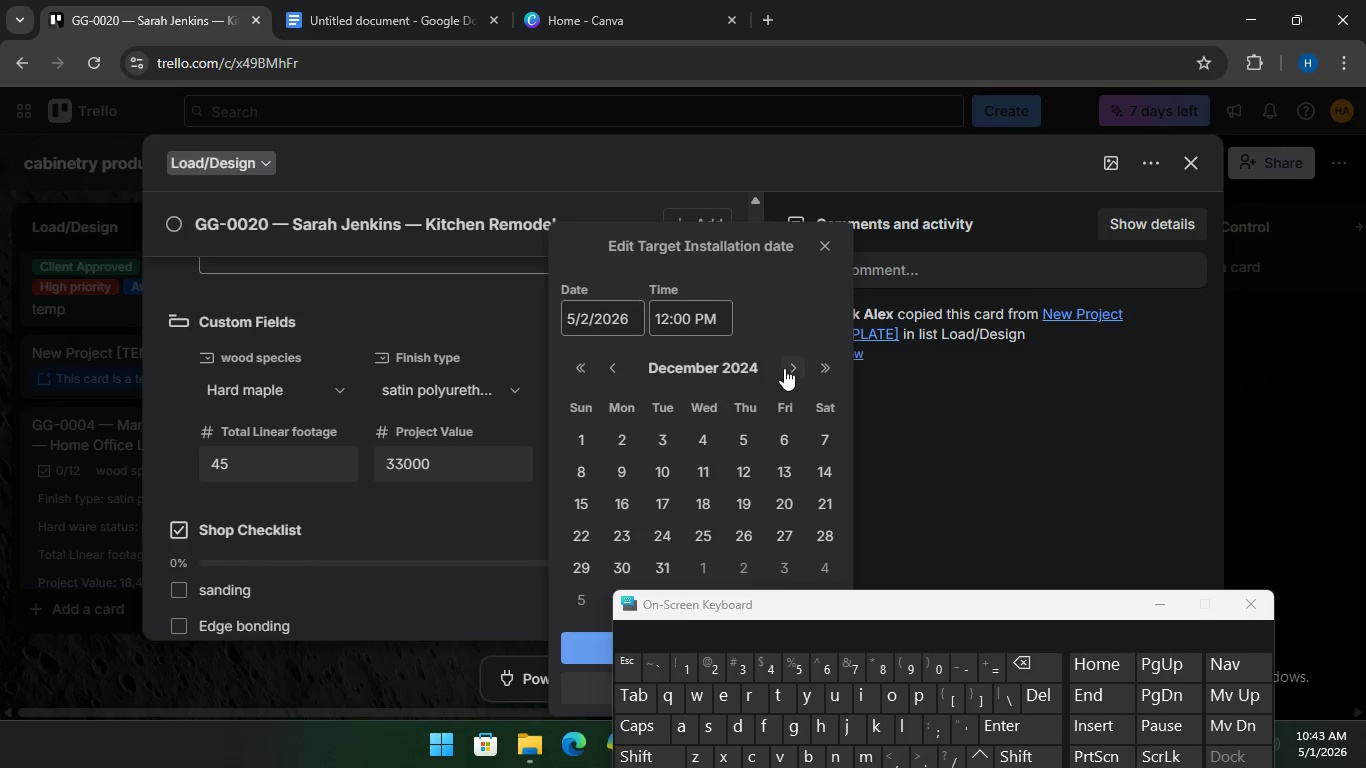 
left_click([789, 368])
 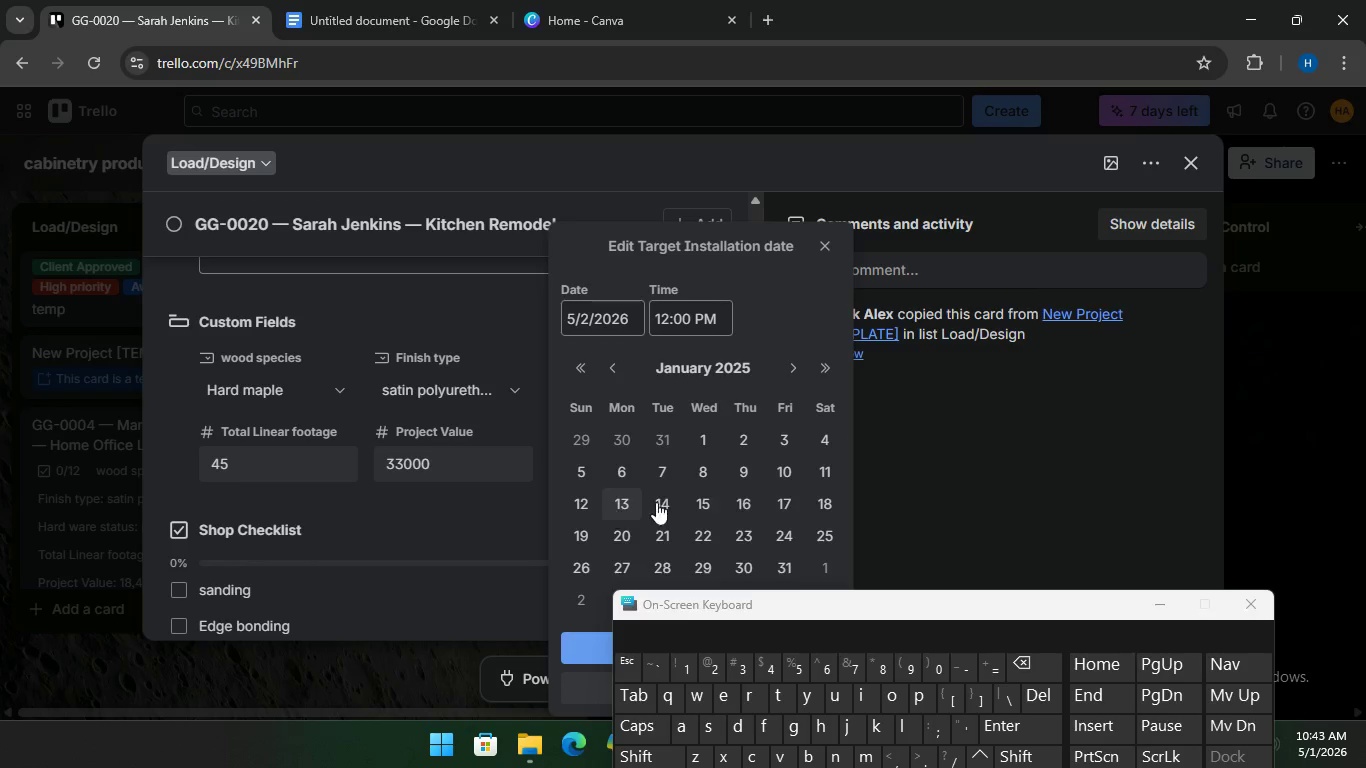 
left_click([778, 479])
 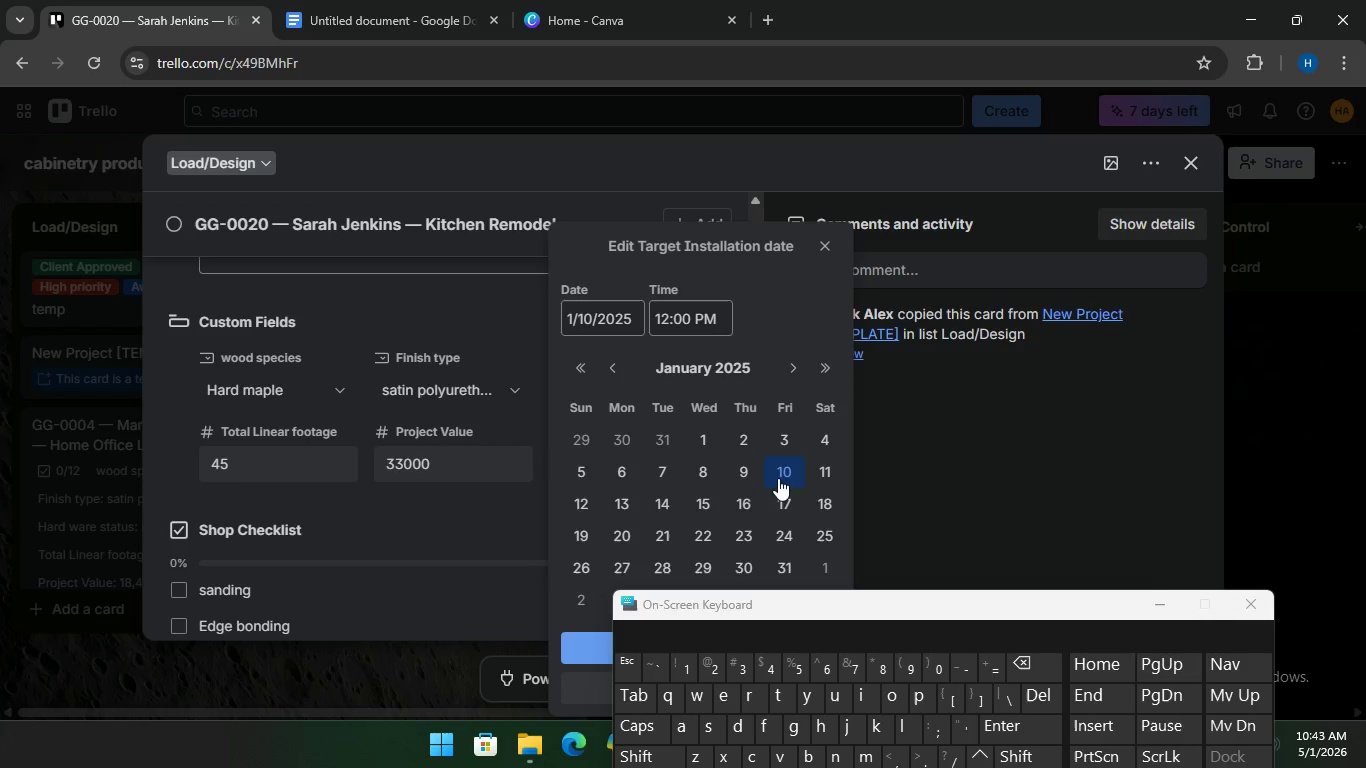 
left_click([778, 476])
 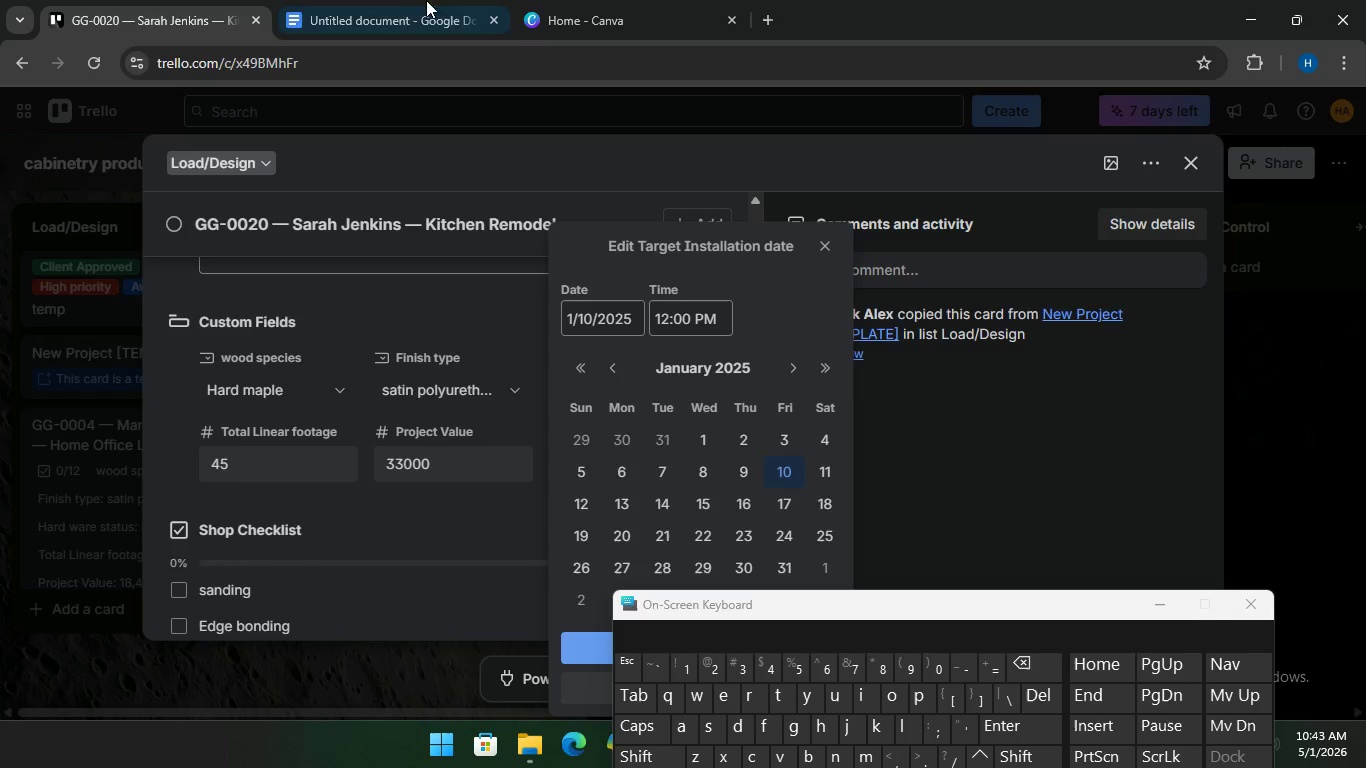 
left_click([393, 0])
 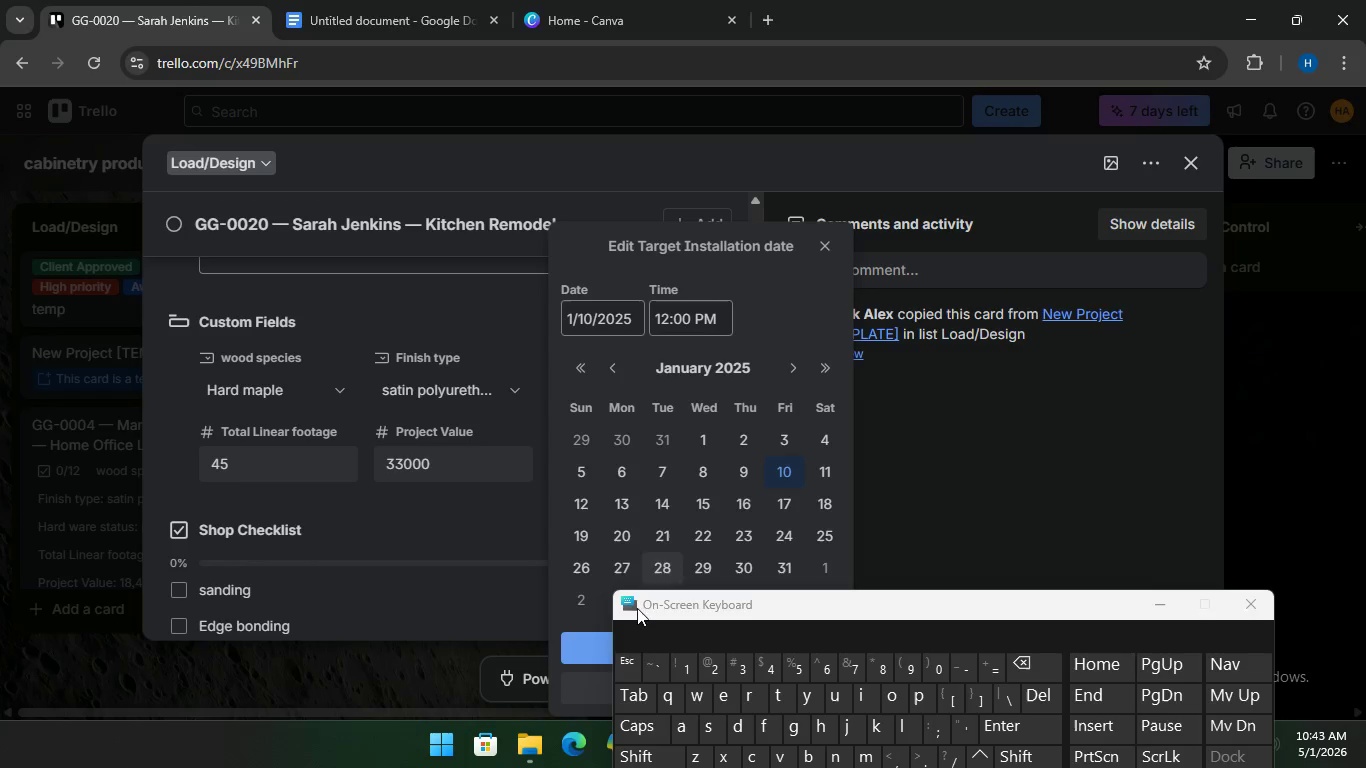 
left_click([588, 645])
 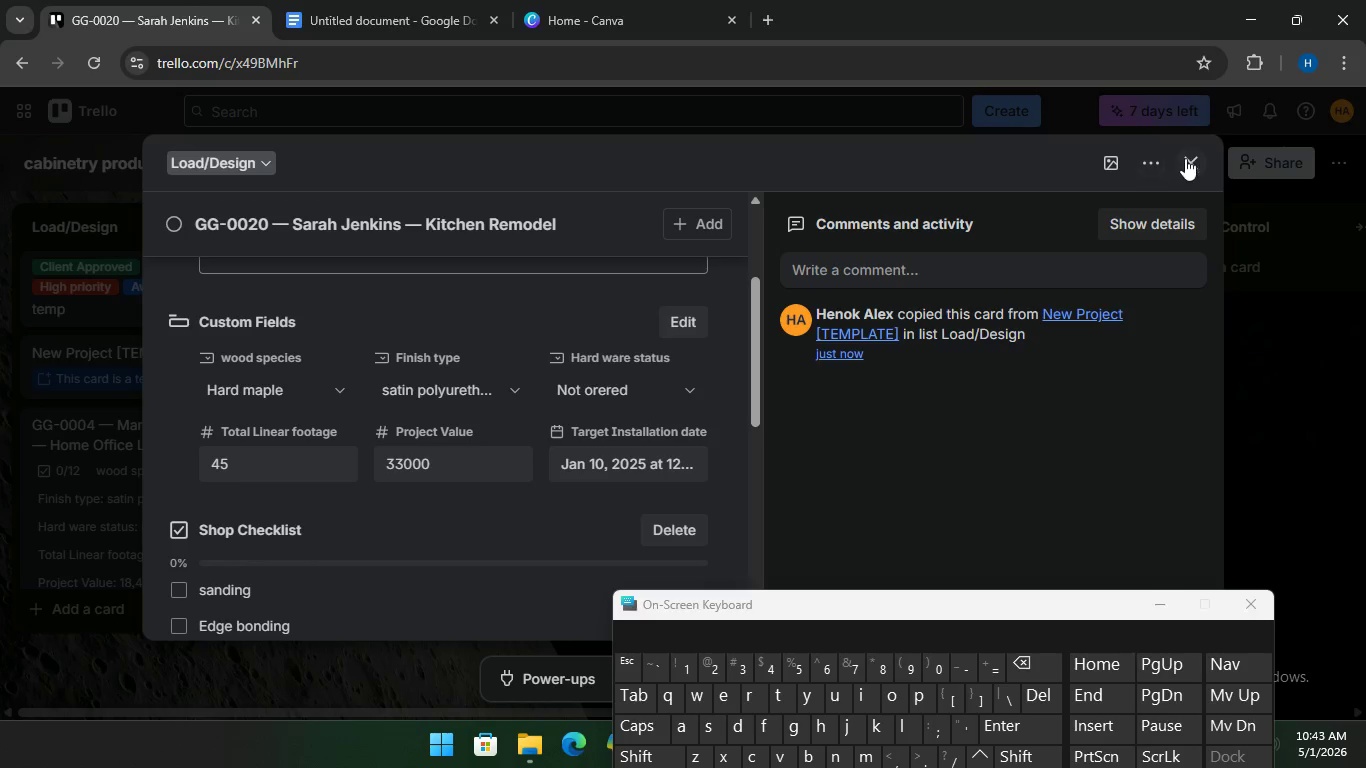 
left_click([1185, 159])
 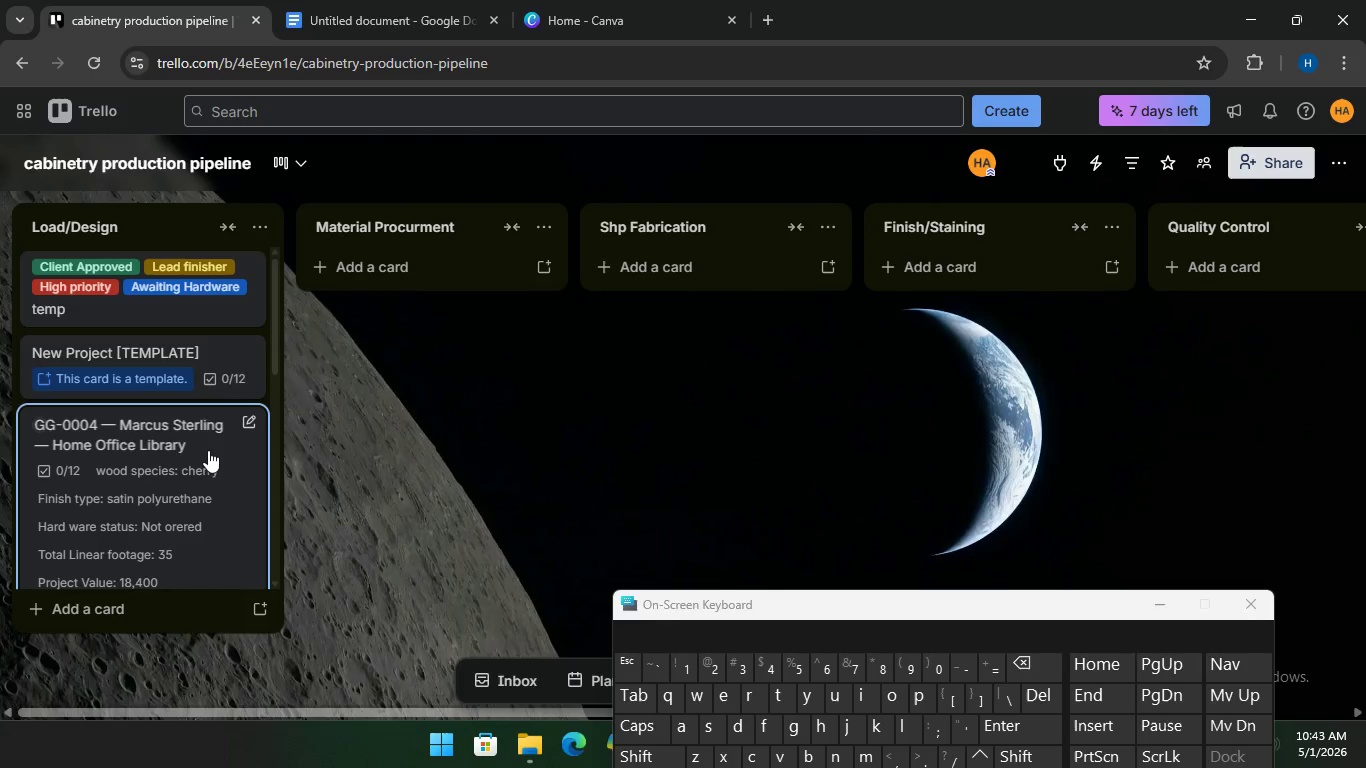 
scroll: coordinate [199, 438], scroll_direction: down, amount: 7.0
 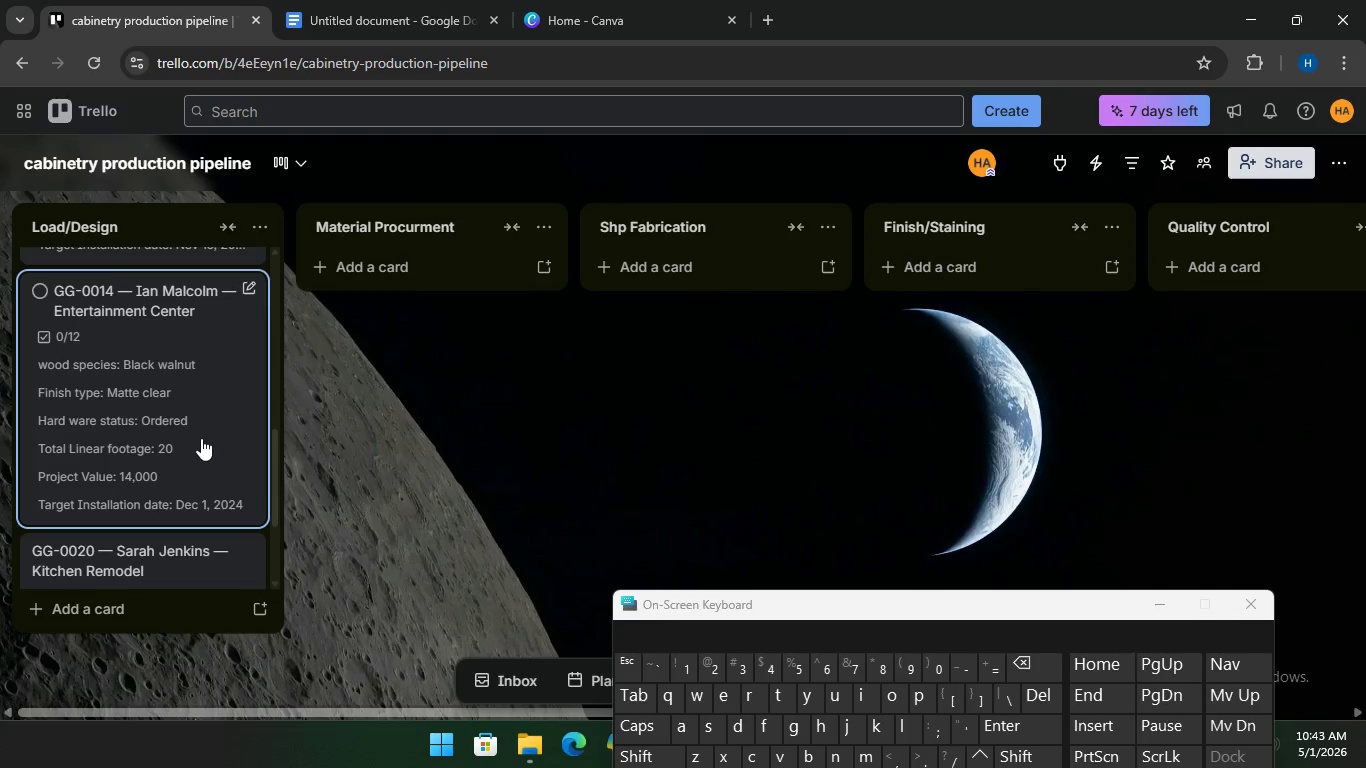 
scroll: coordinate [201, 436], scroll_direction: up, amount: 10.0
 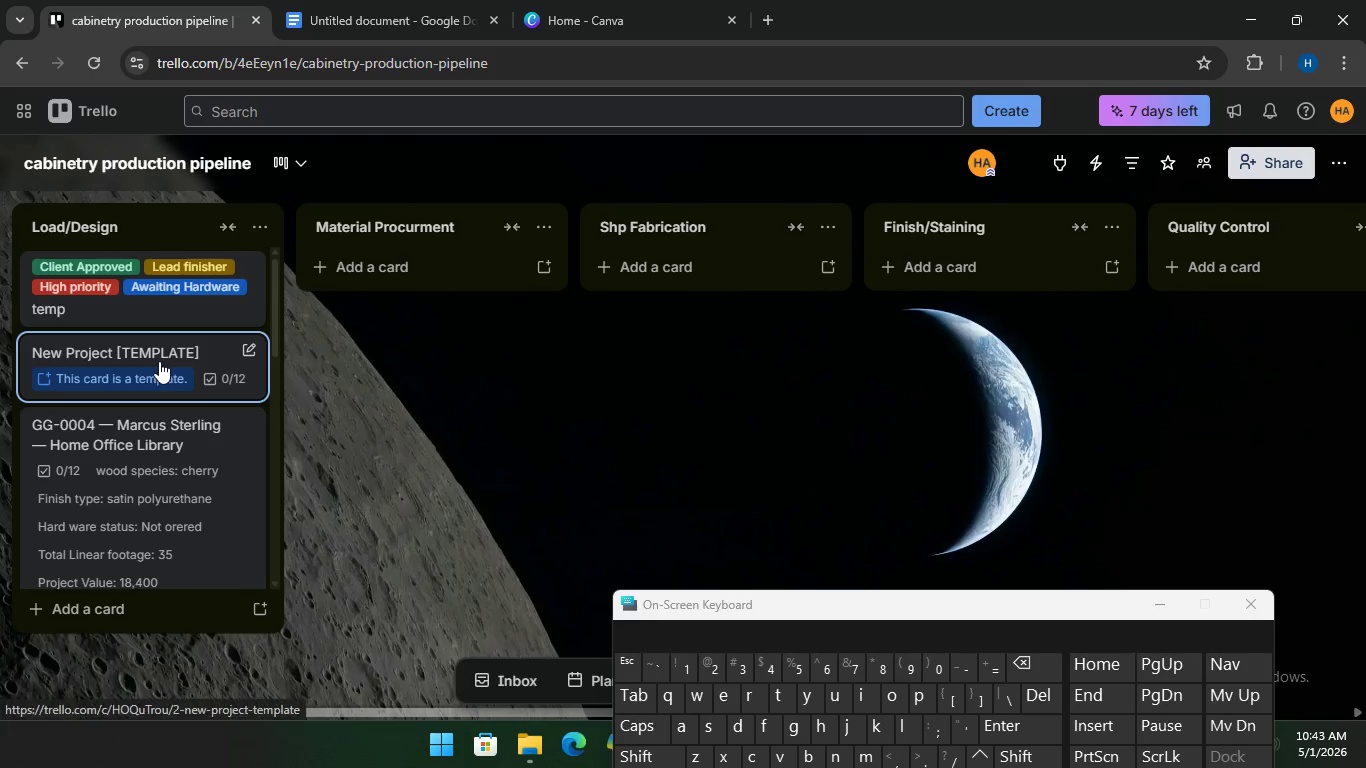 
left_click([157, 361])
 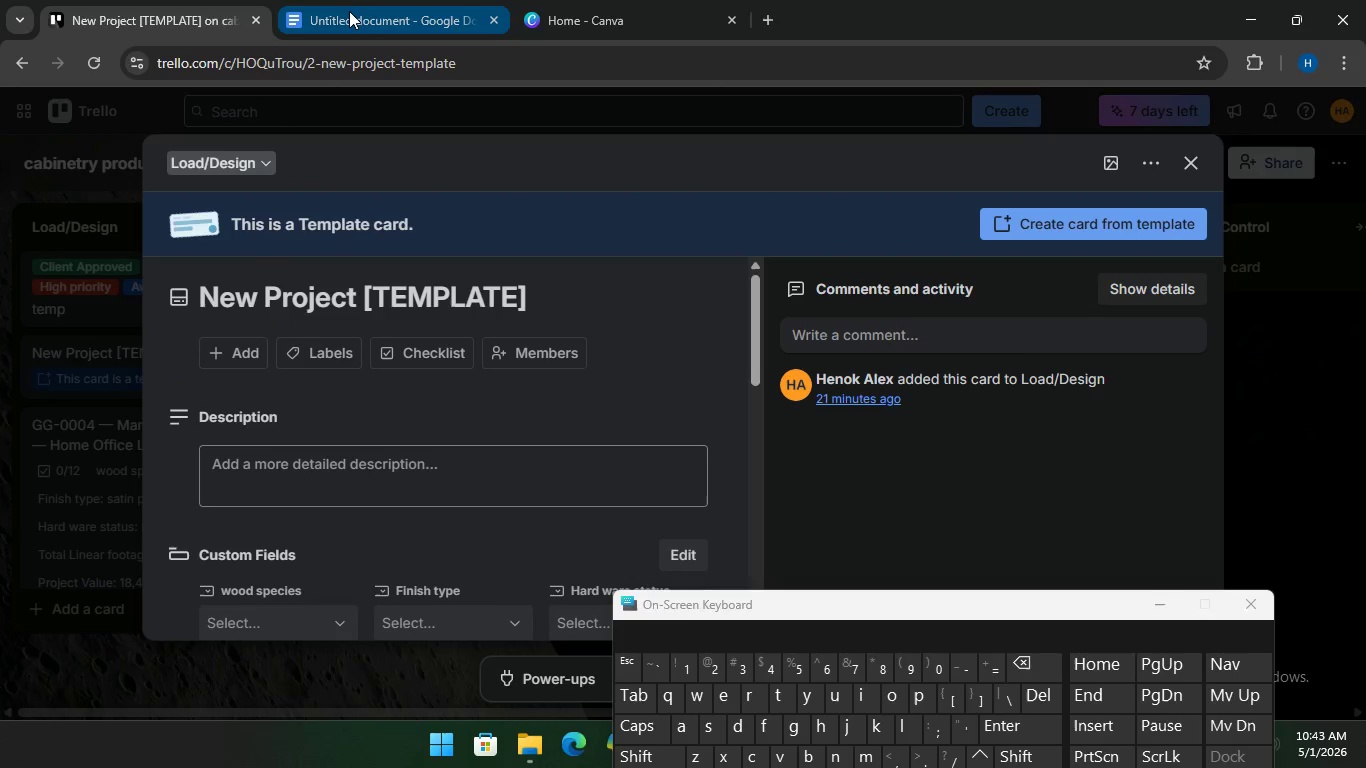 
left_click([349, 11])
 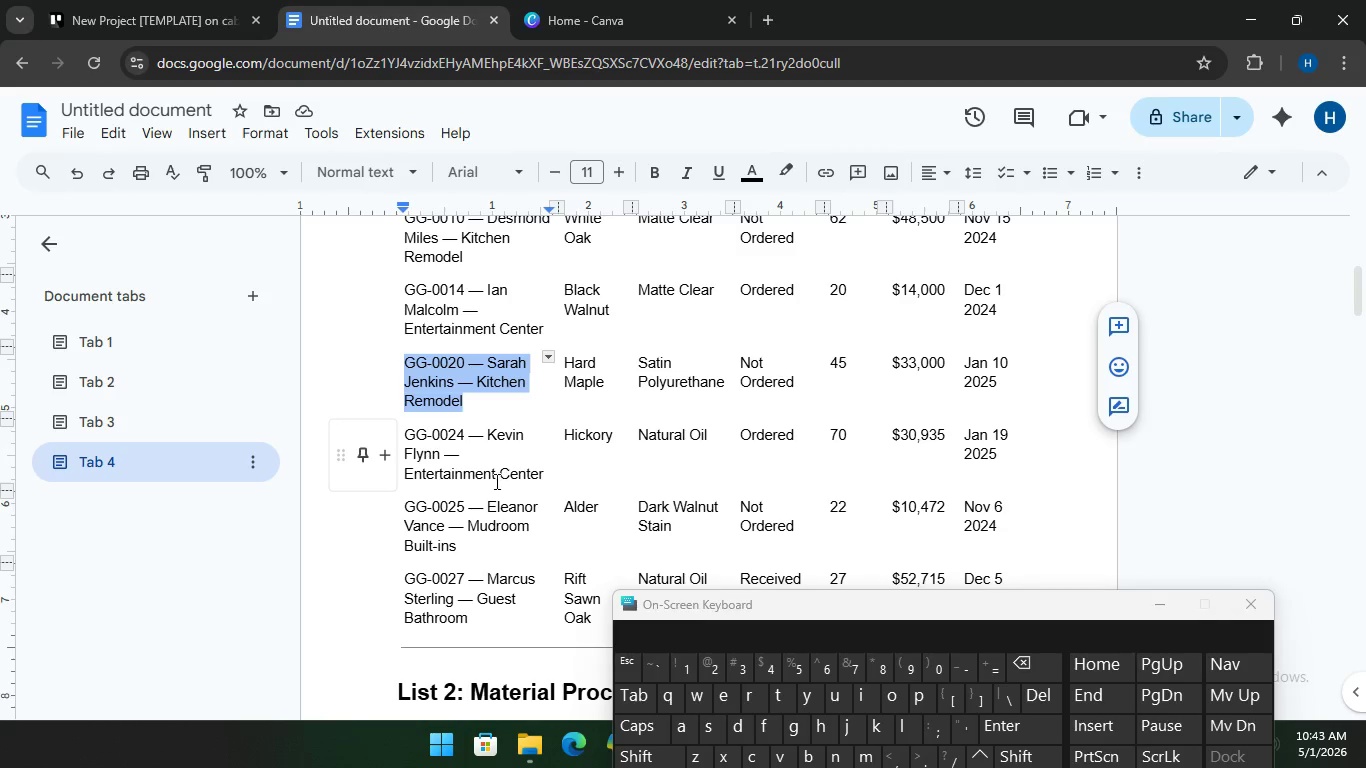 
scroll: coordinate [493, 477], scroll_direction: down, amount: 1.0
 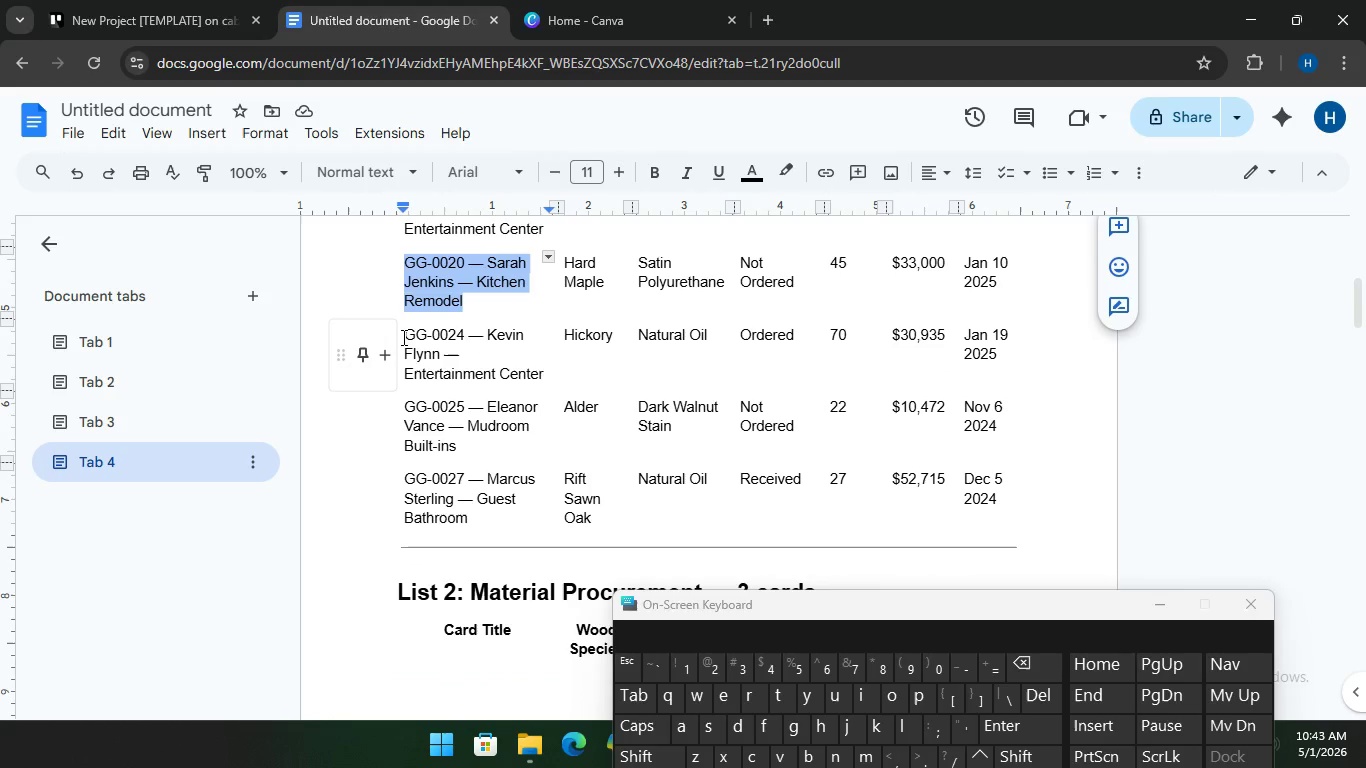 
left_click_drag(start_coordinate=[403, 336], to_coordinate=[542, 383])
 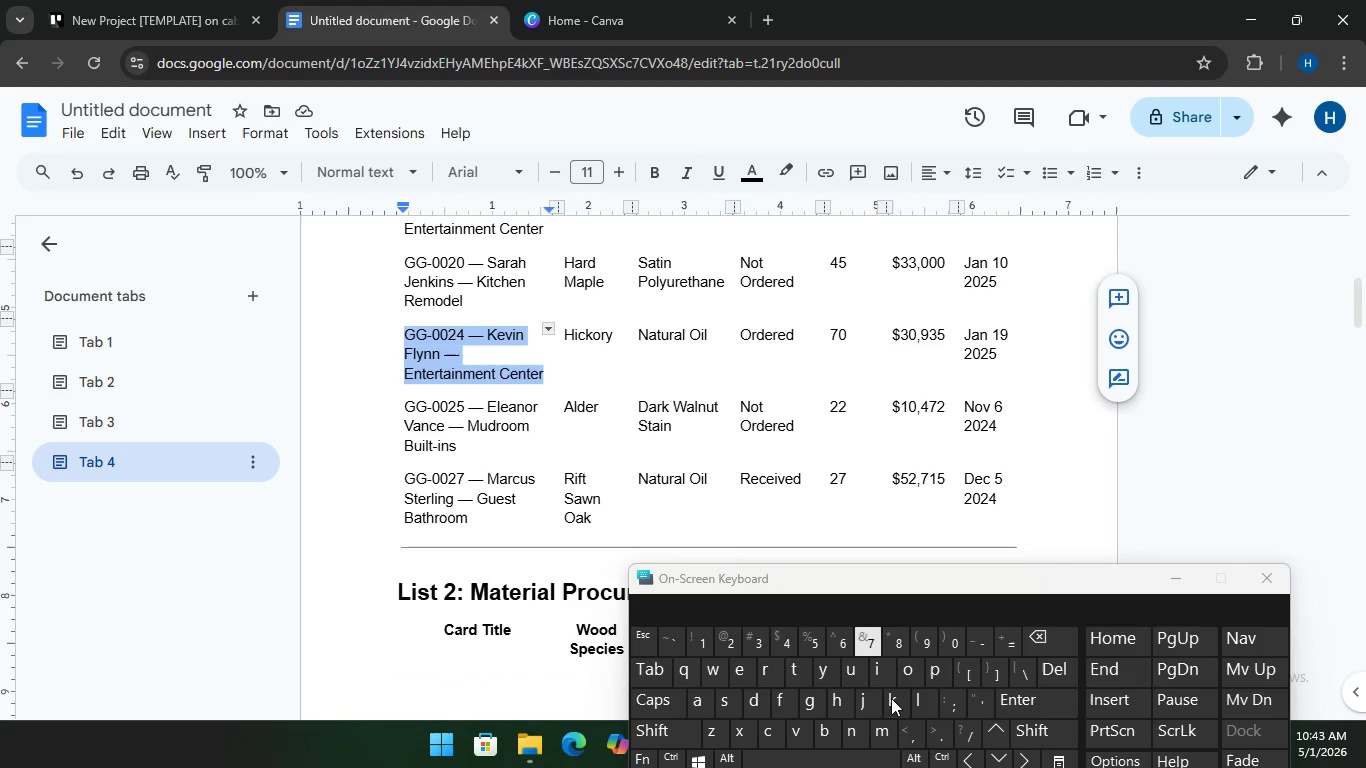 
key(Control+C)
 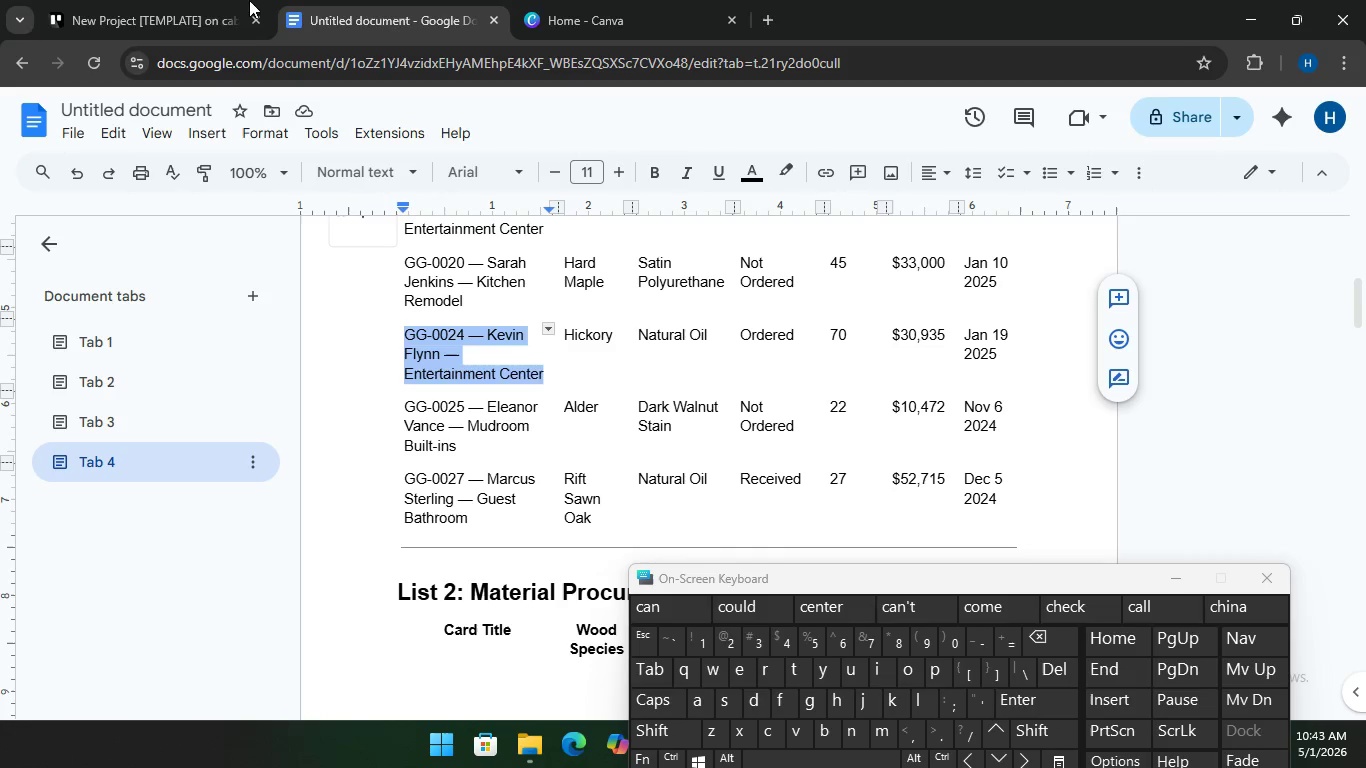 
left_click([149, 4])
 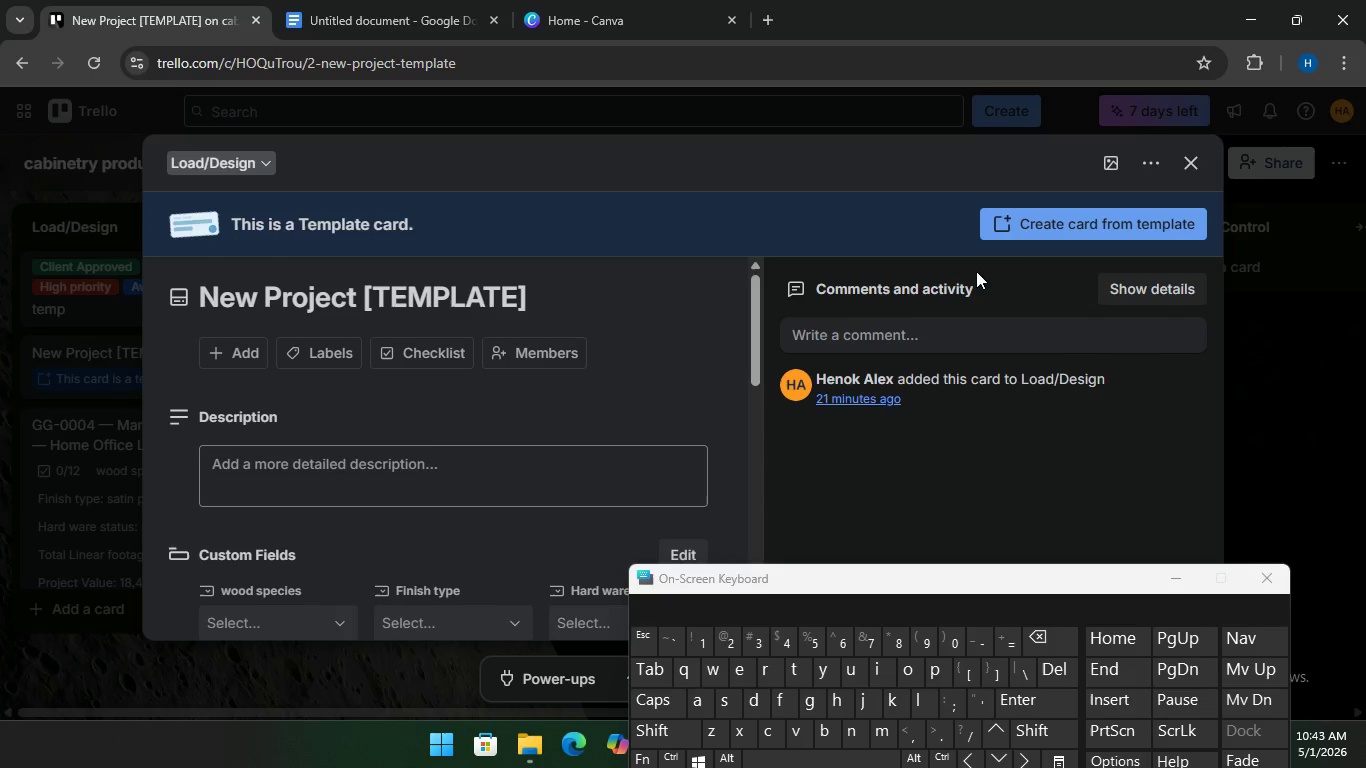 
left_click_drag(start_coordinate=[1051, 219], to_coordinate=[370, 16])
 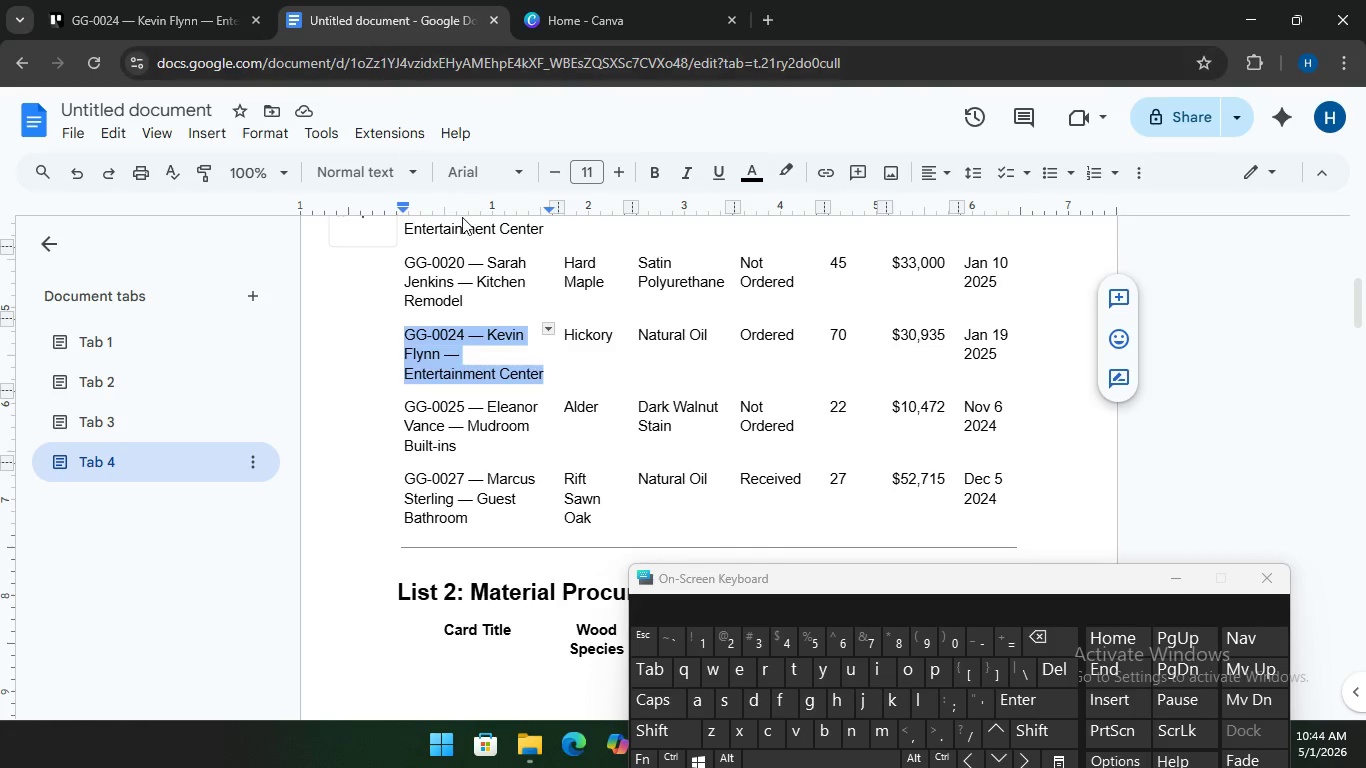 
key(Control+V)
 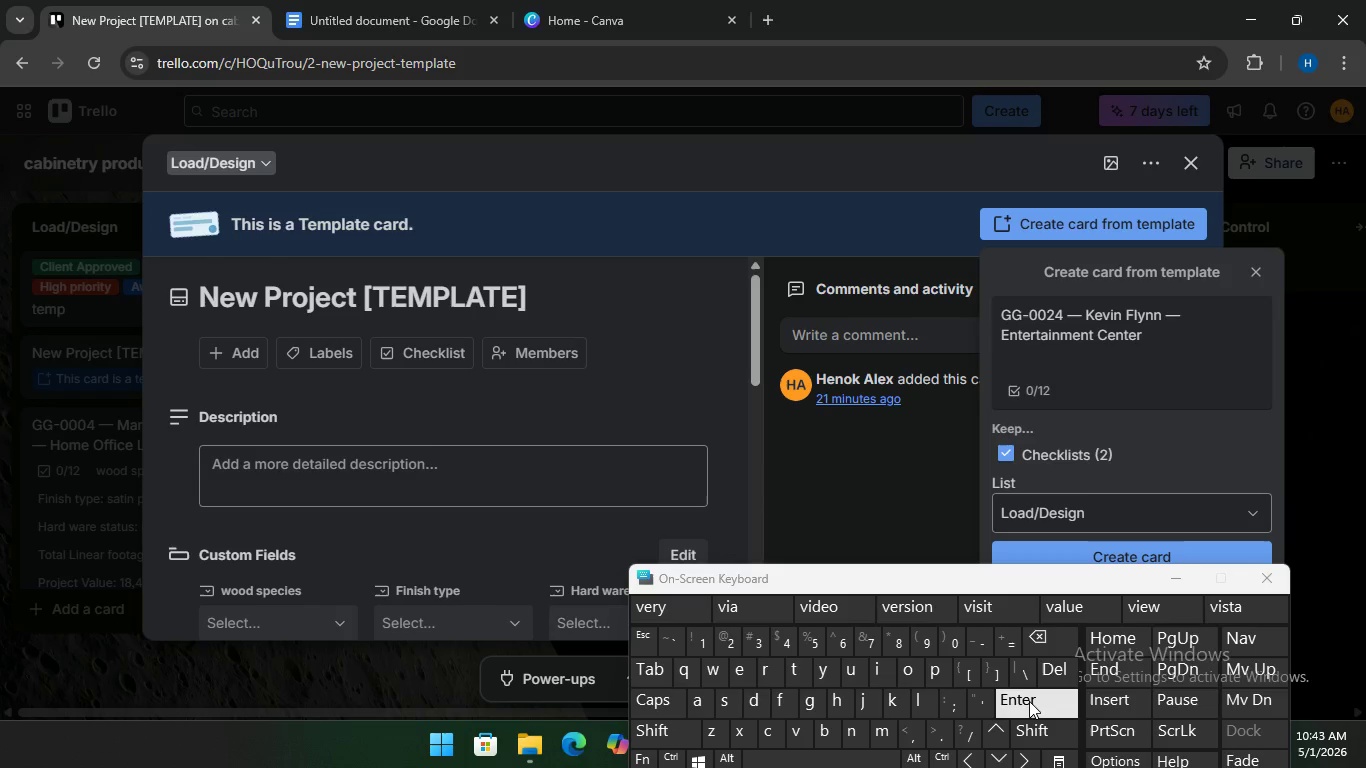 
key(Enter)
 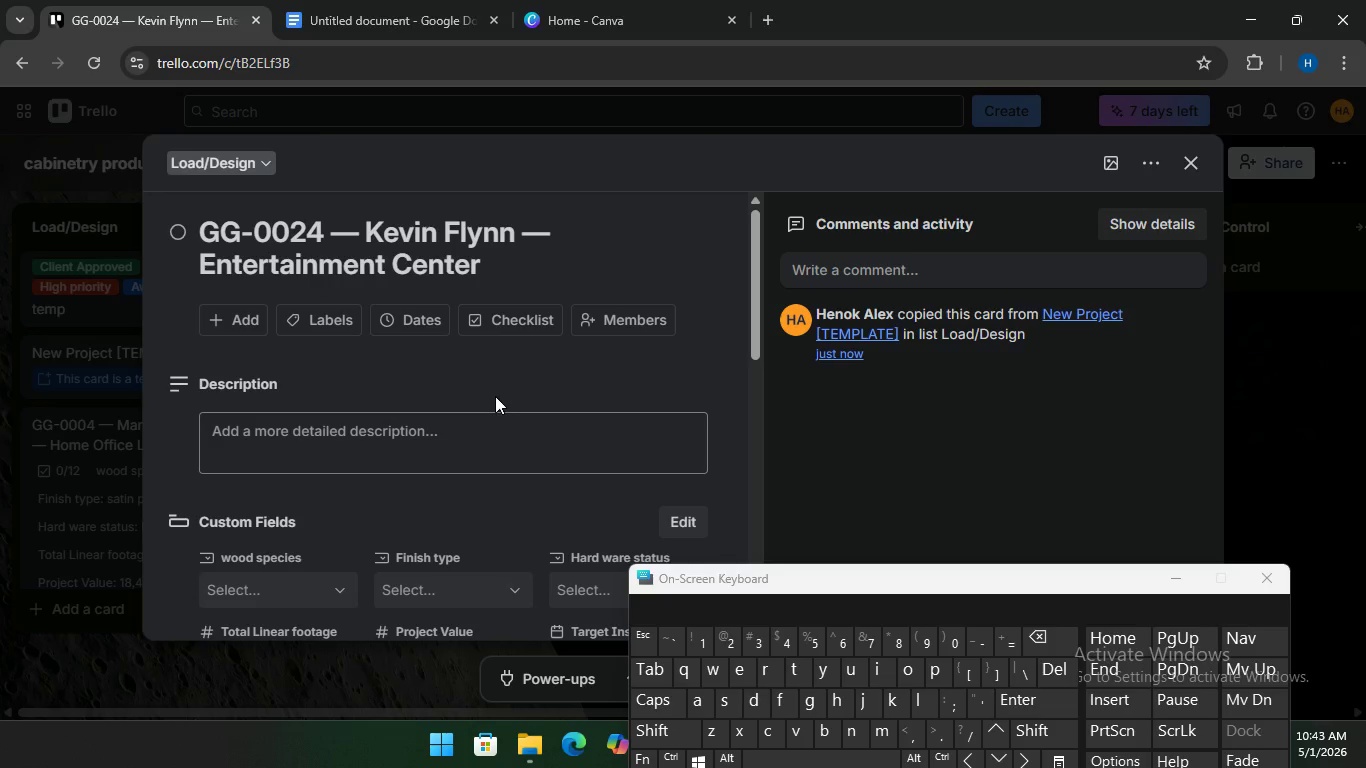 
scroll: coordinate [400, 421], scroll_direction: down, amount: 1.0
 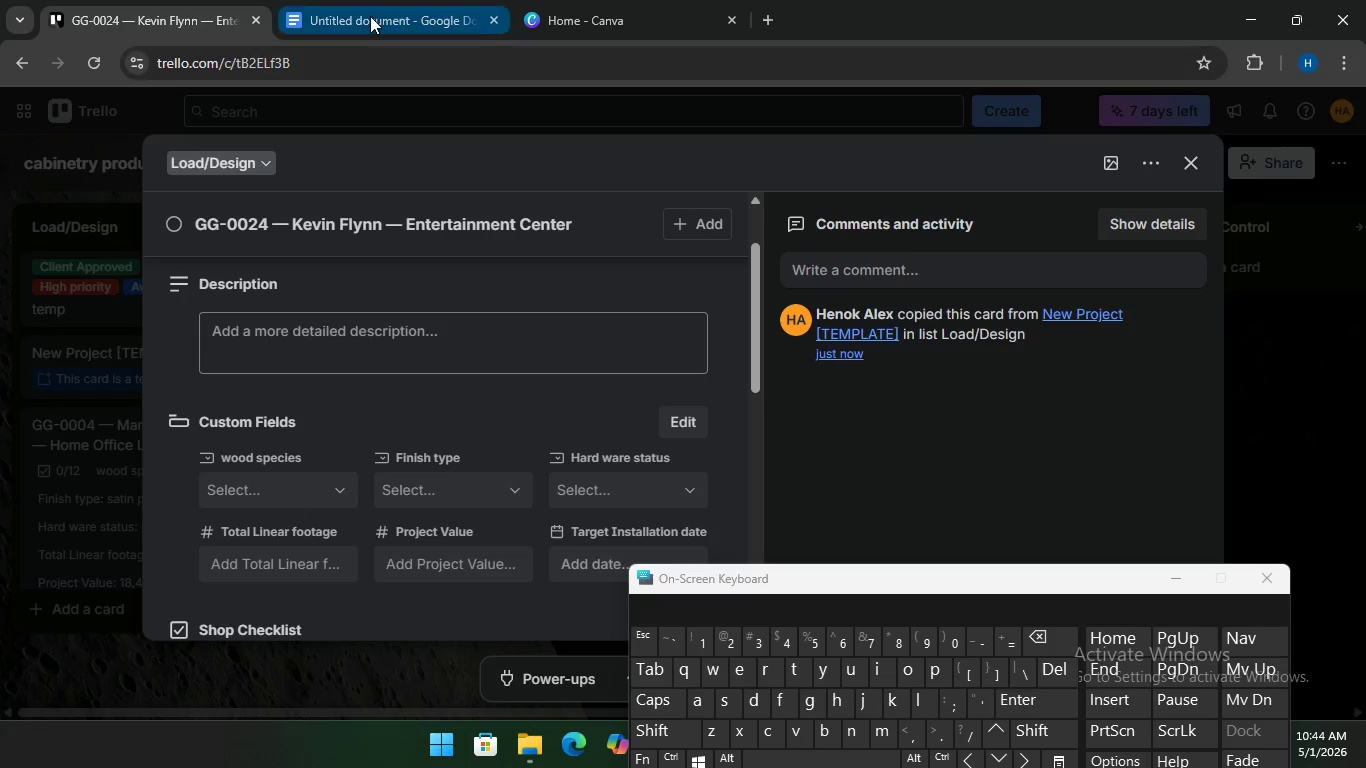 
left_click([370, 16])
 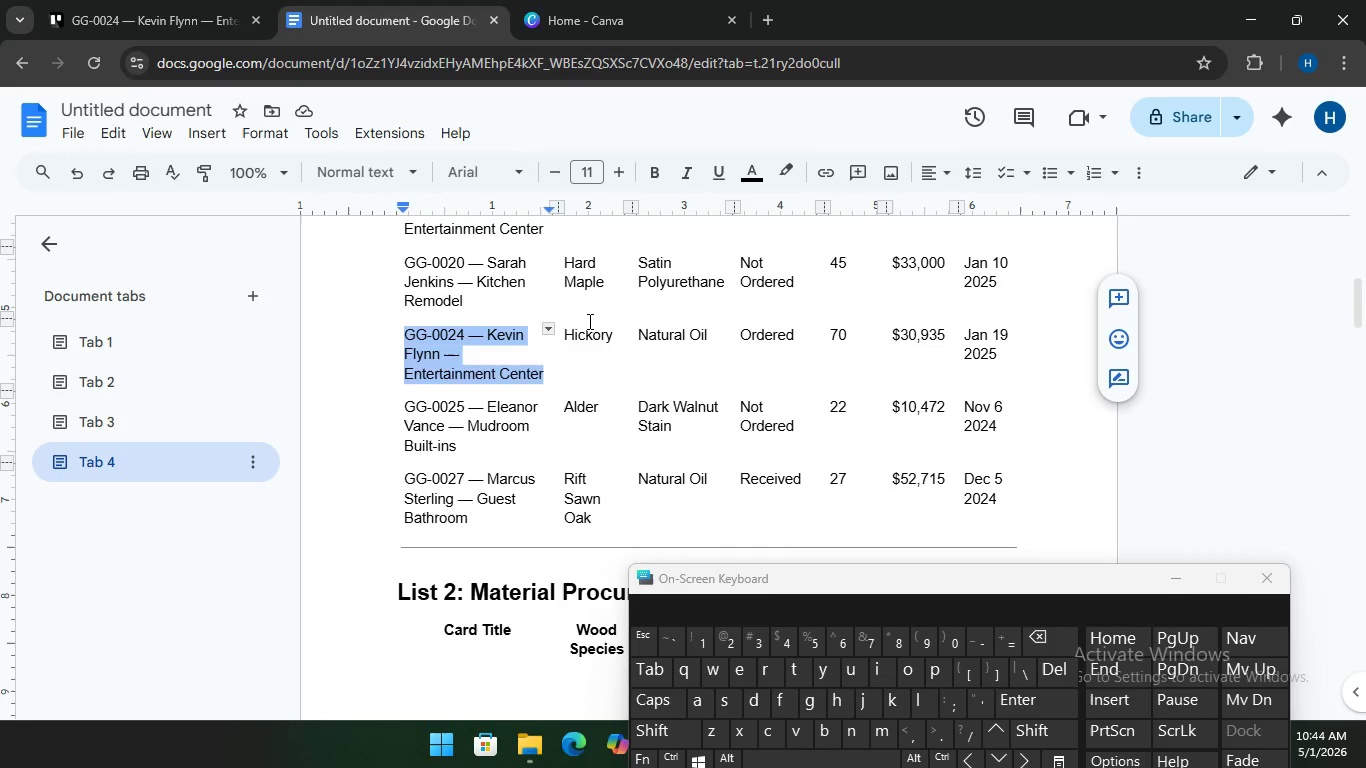 
left_click([117, 15])
 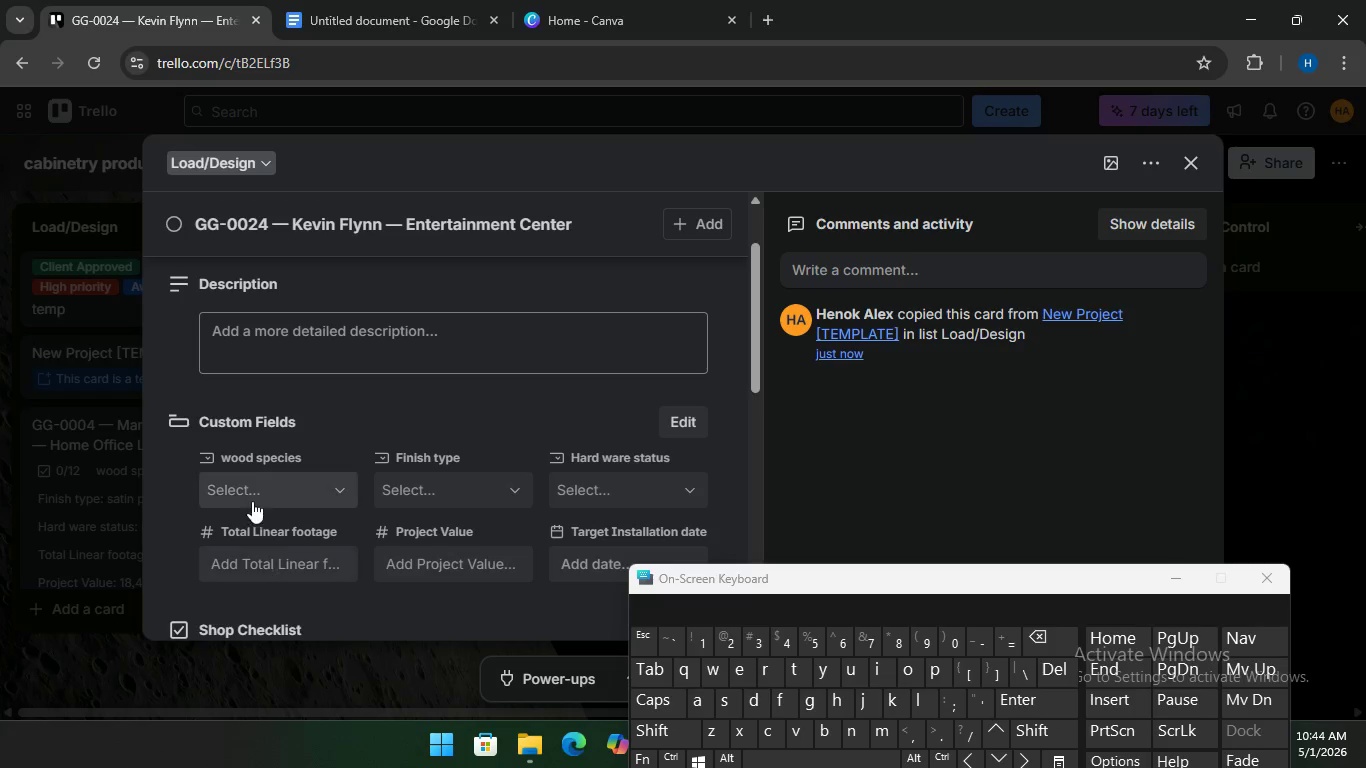 
left_click([258, 496])
 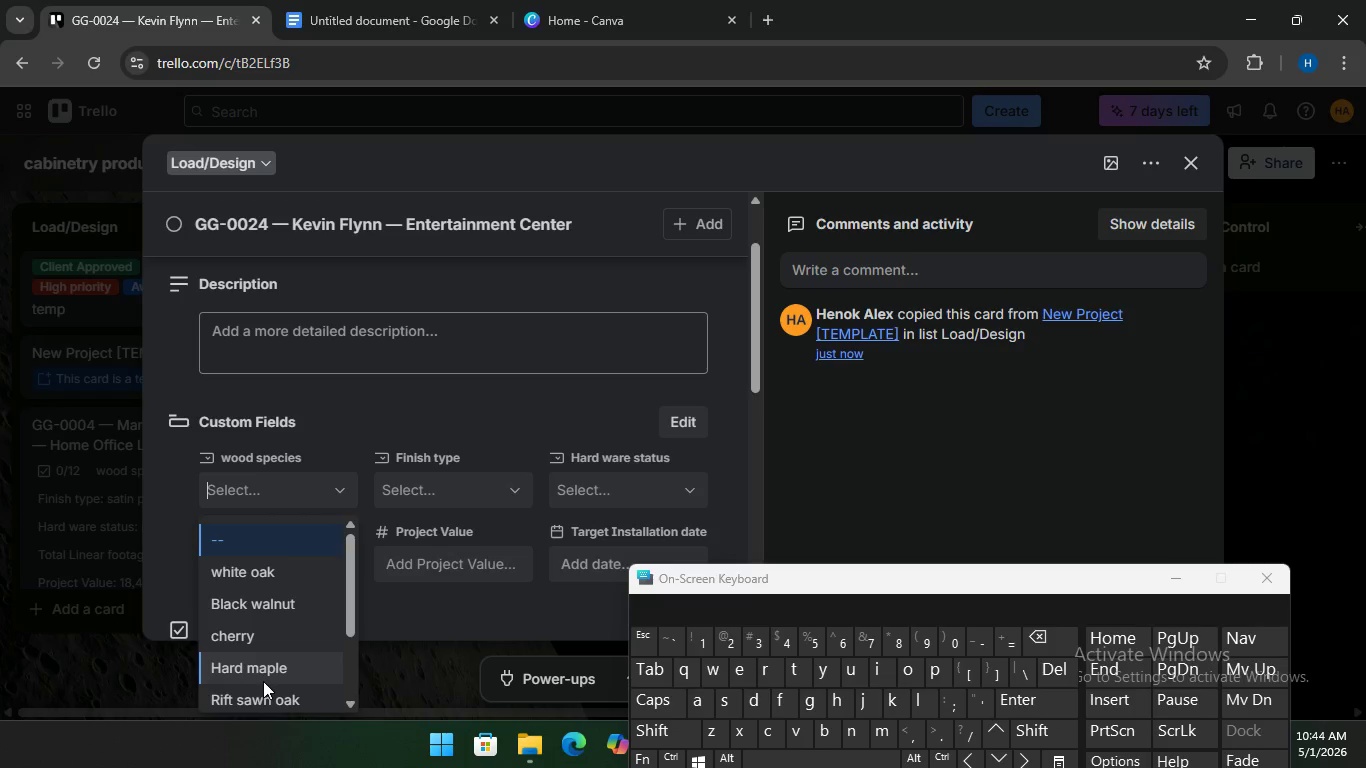 
scroll: coordinate [279, 648], scroll_direction: down, amount: 1.0
 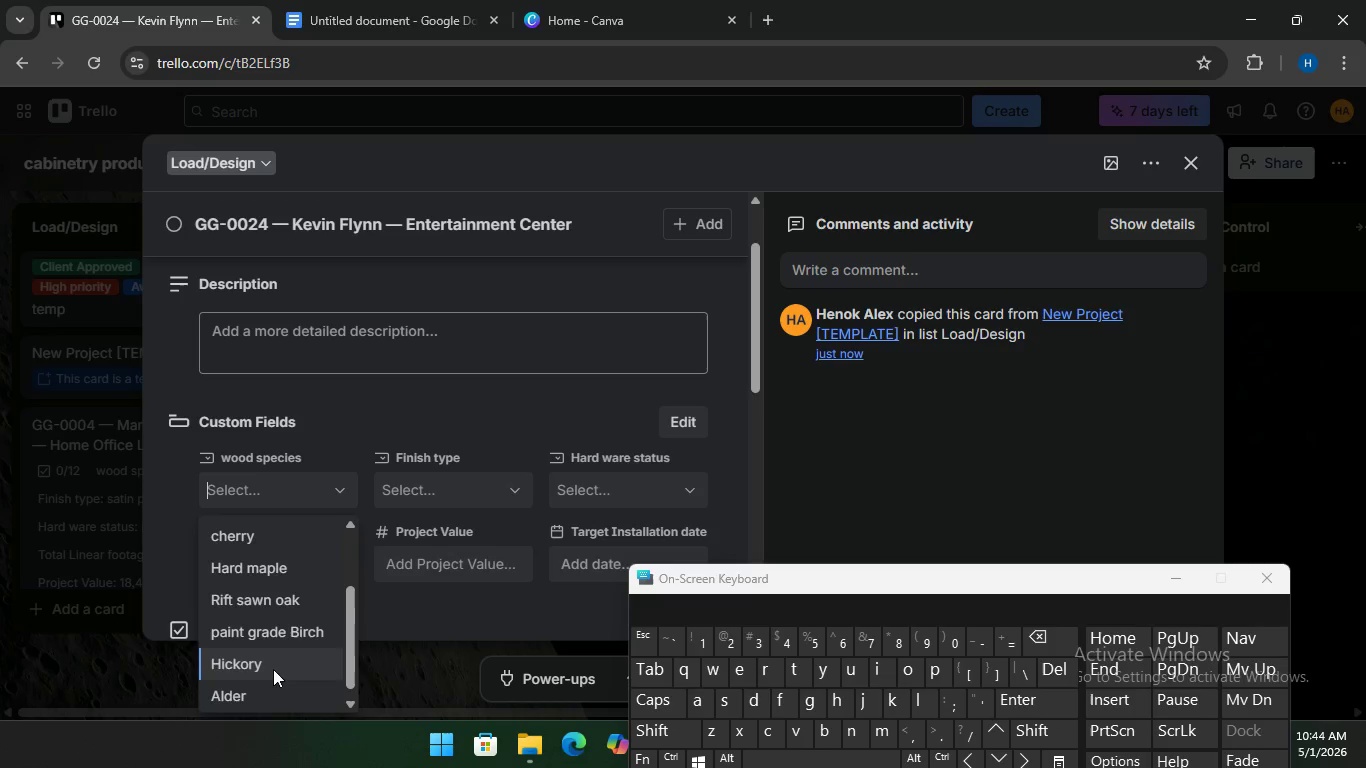 
left_click([273, 674])
 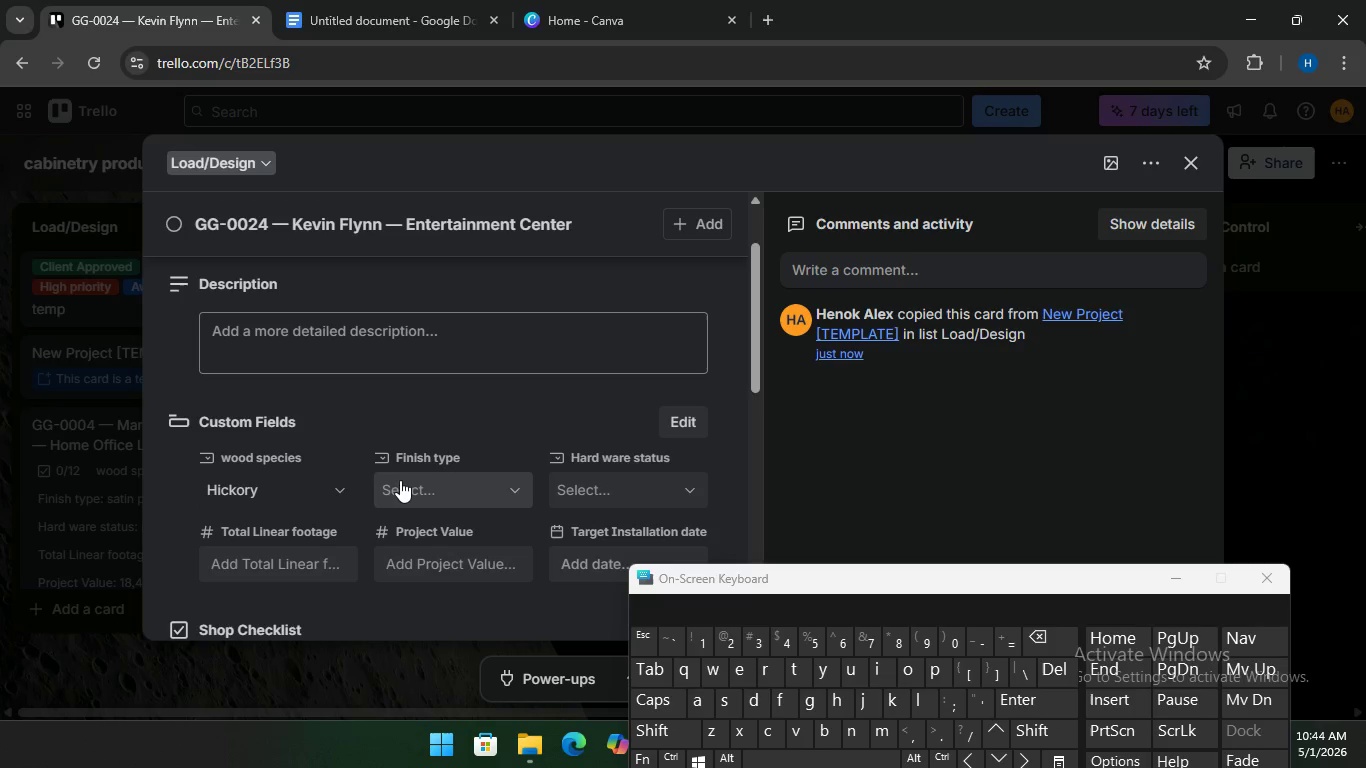 
left_click([403, 482])
 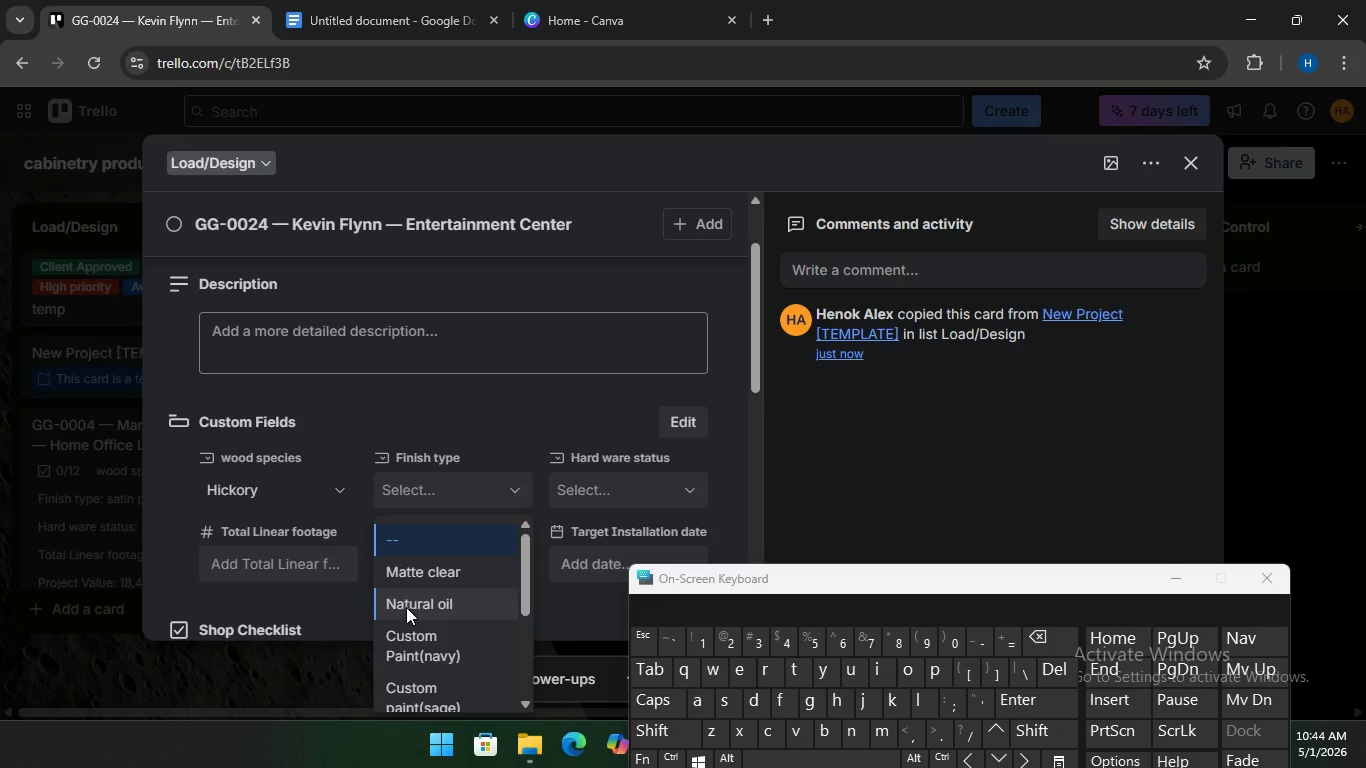 
left_click([406, 603])
 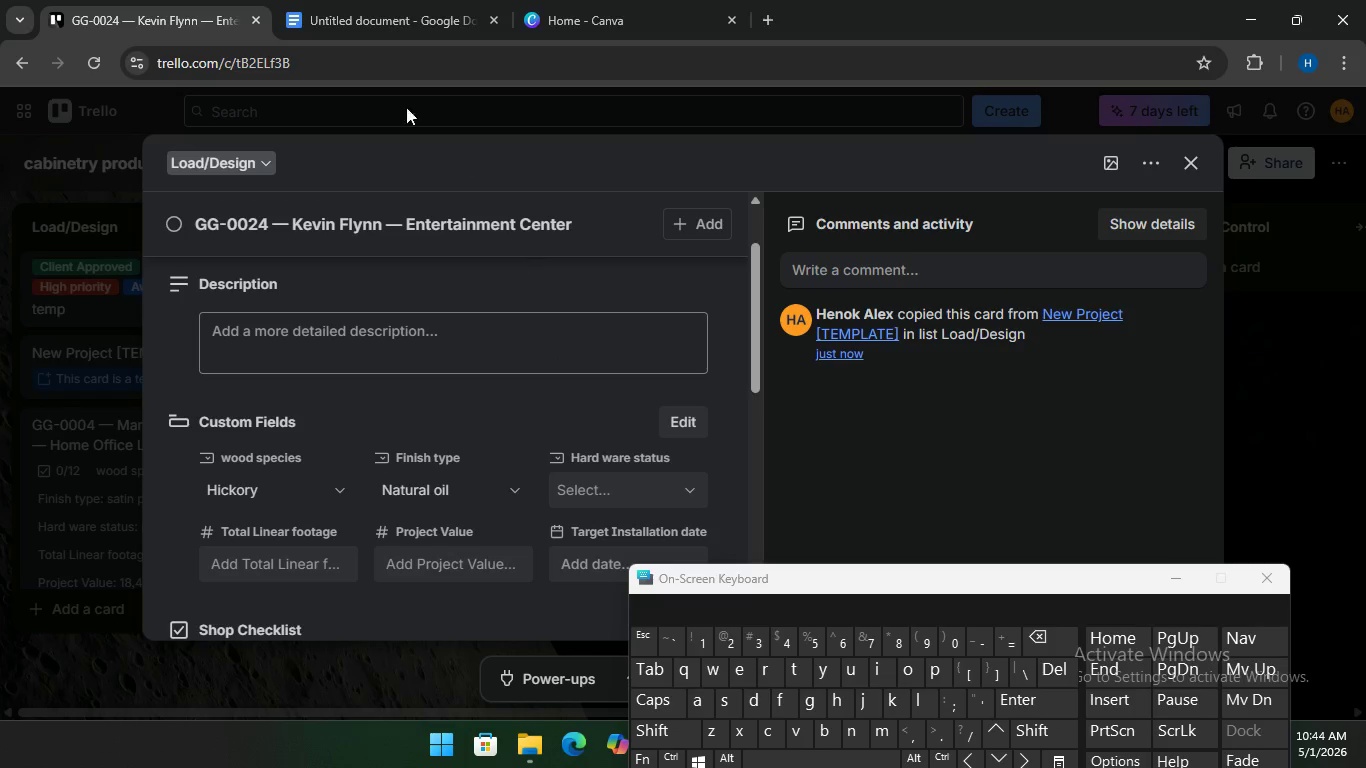 
left_click([366, 18])
 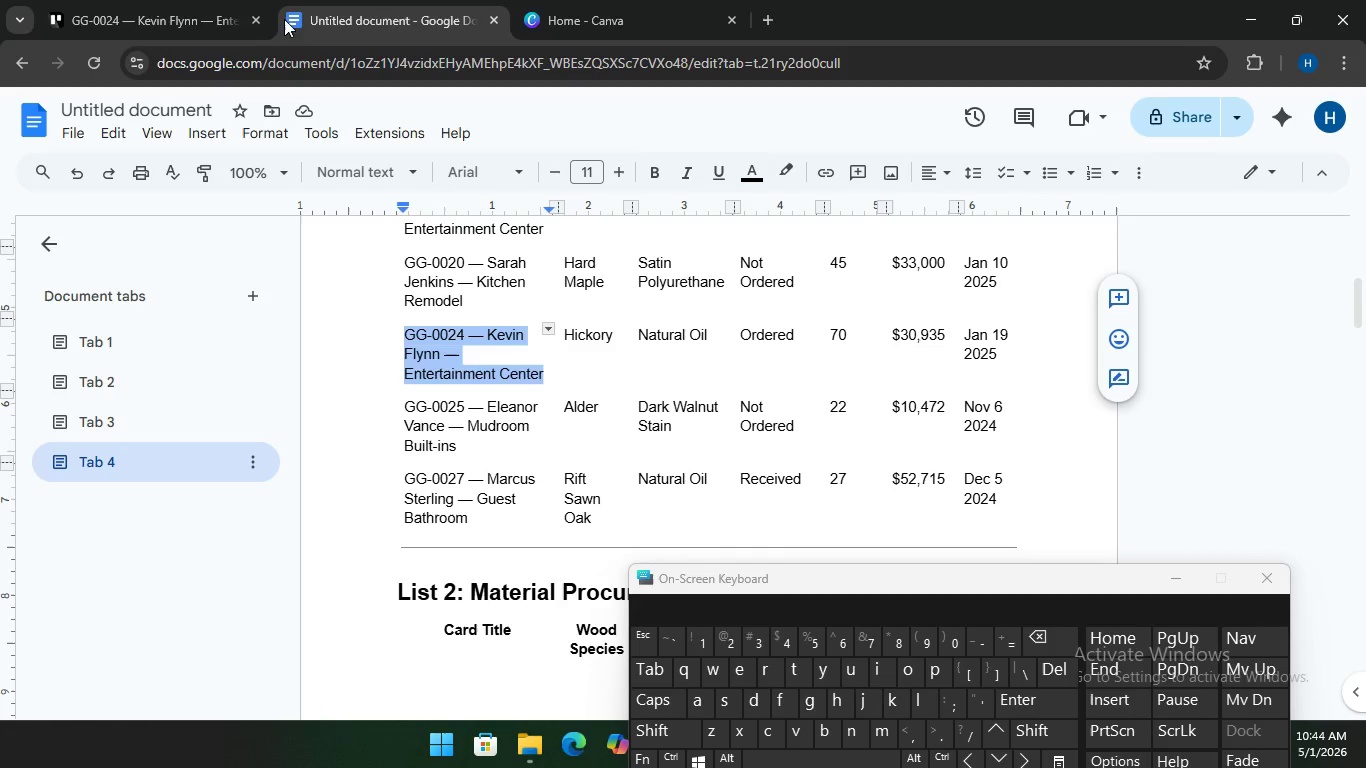 
left_click([161, 11])
 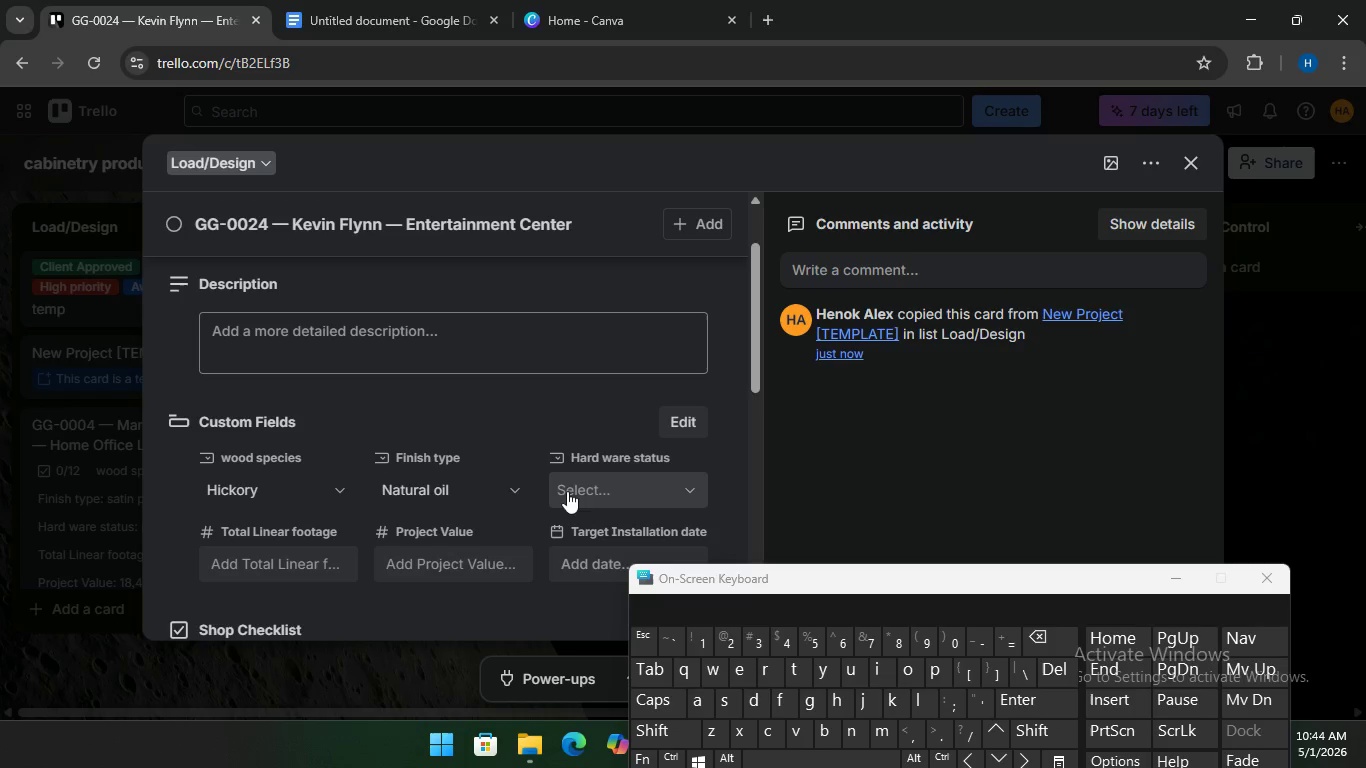 
left_click([573, 492])
 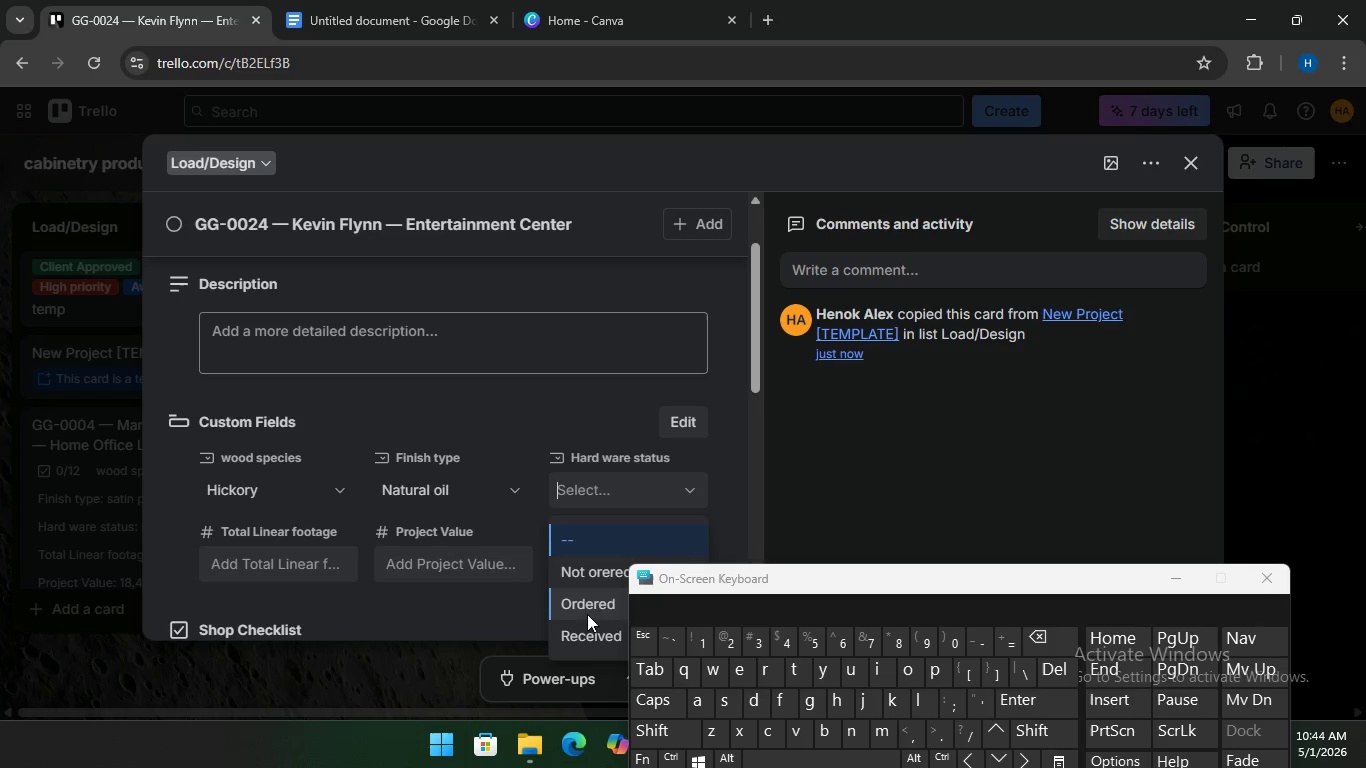 
left_click([589, 608])
 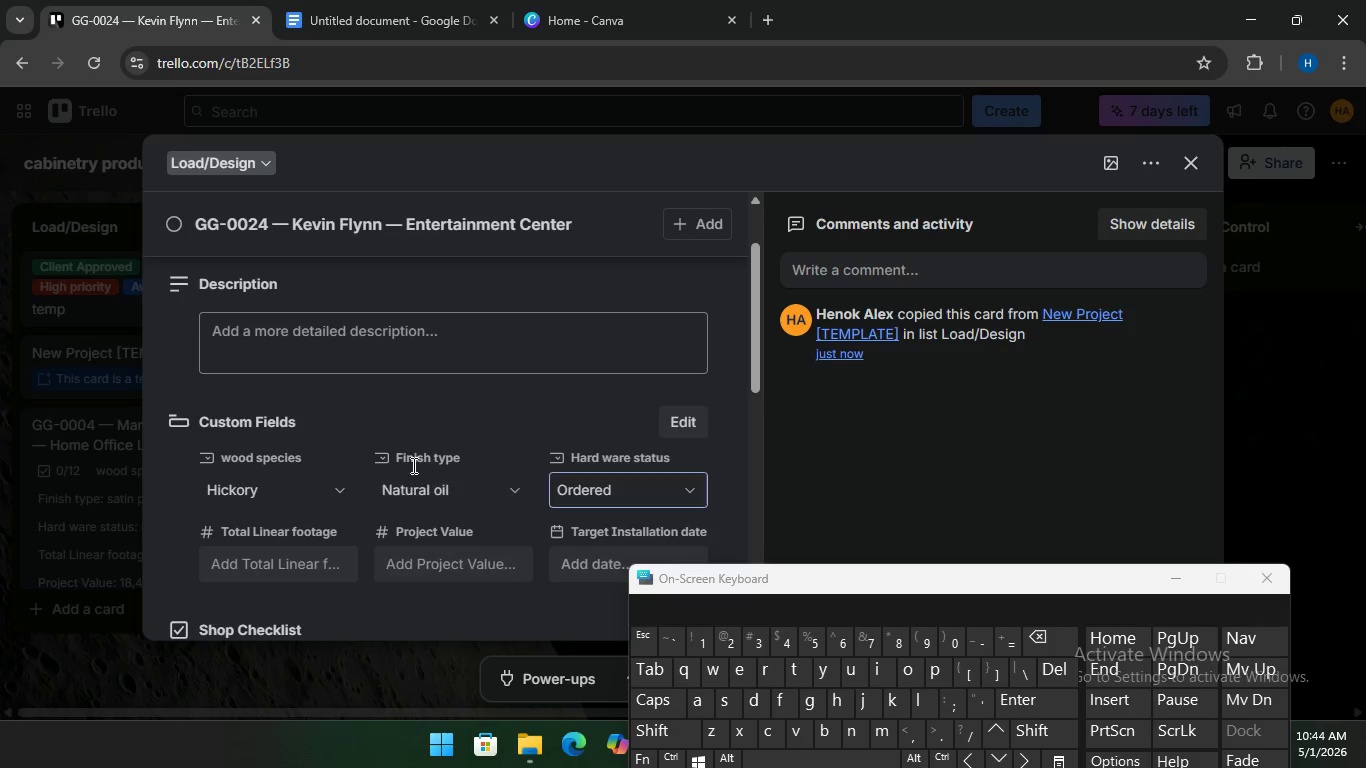 
scroll: coordinate [412, 465], scroll_direction: down, amount: 1.0
 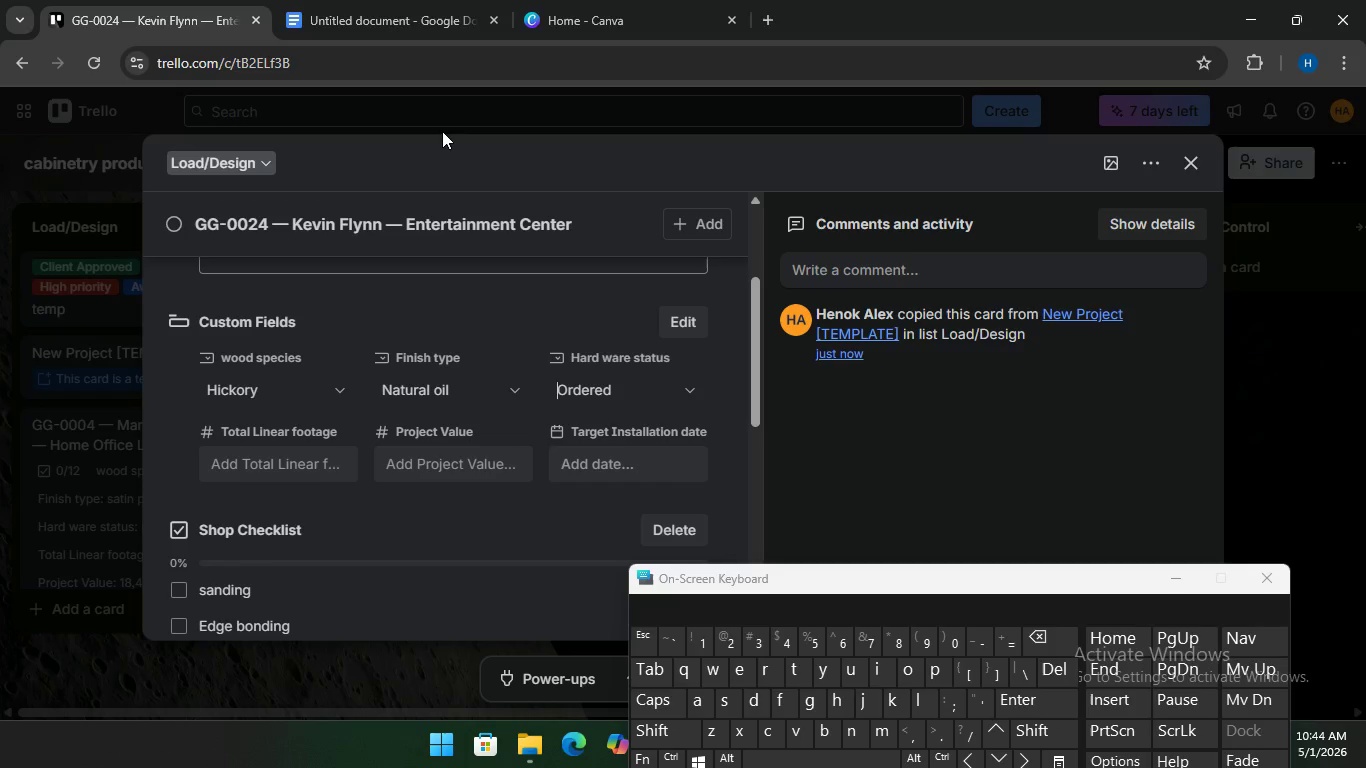 
left_click([357, 12])
 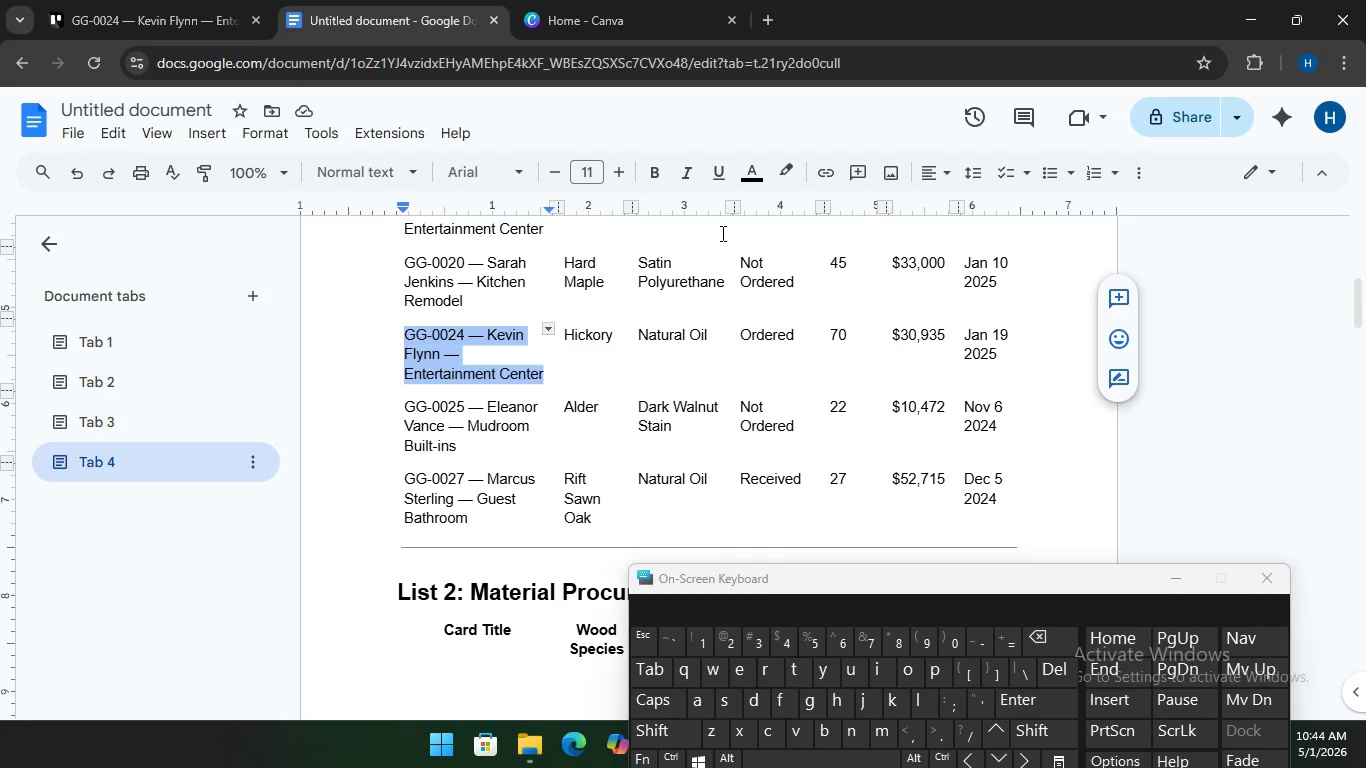 
wait(5.23)
 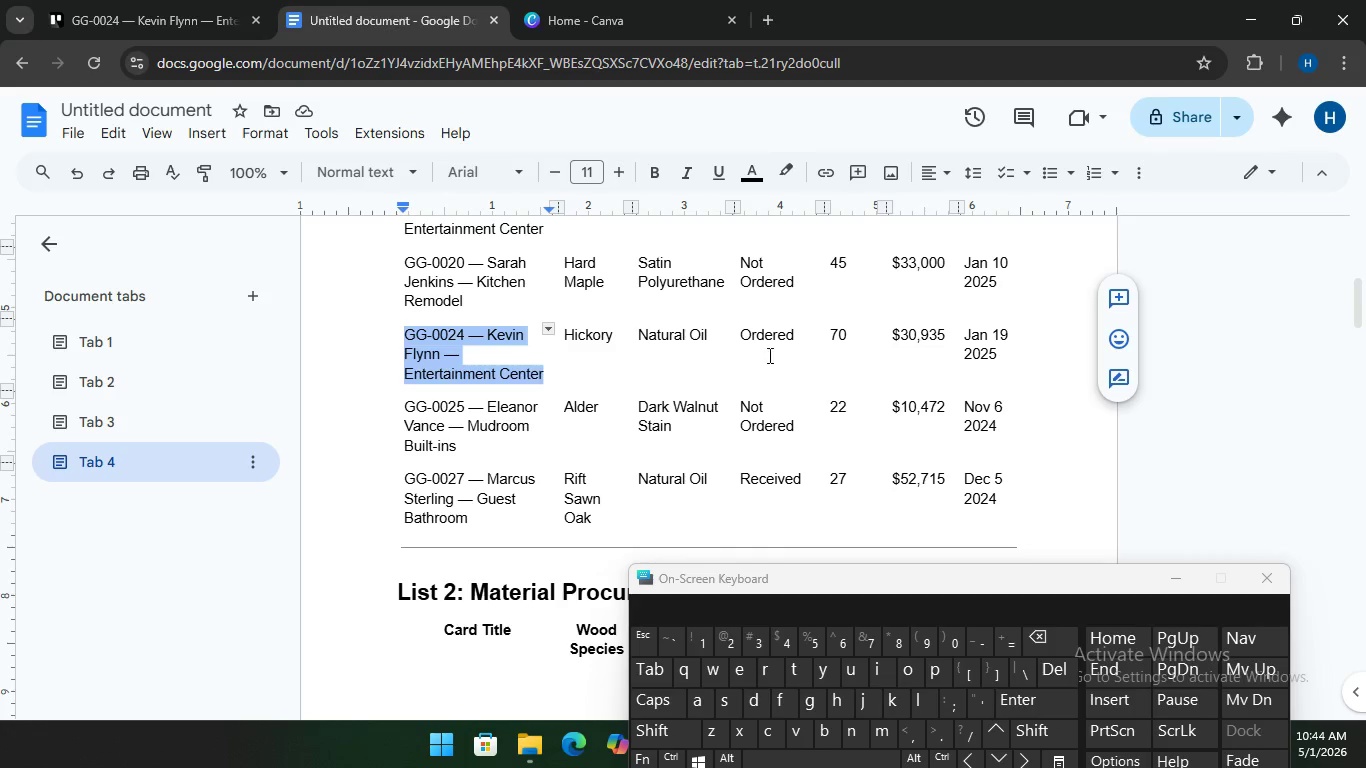 
left_click([165, 10])
 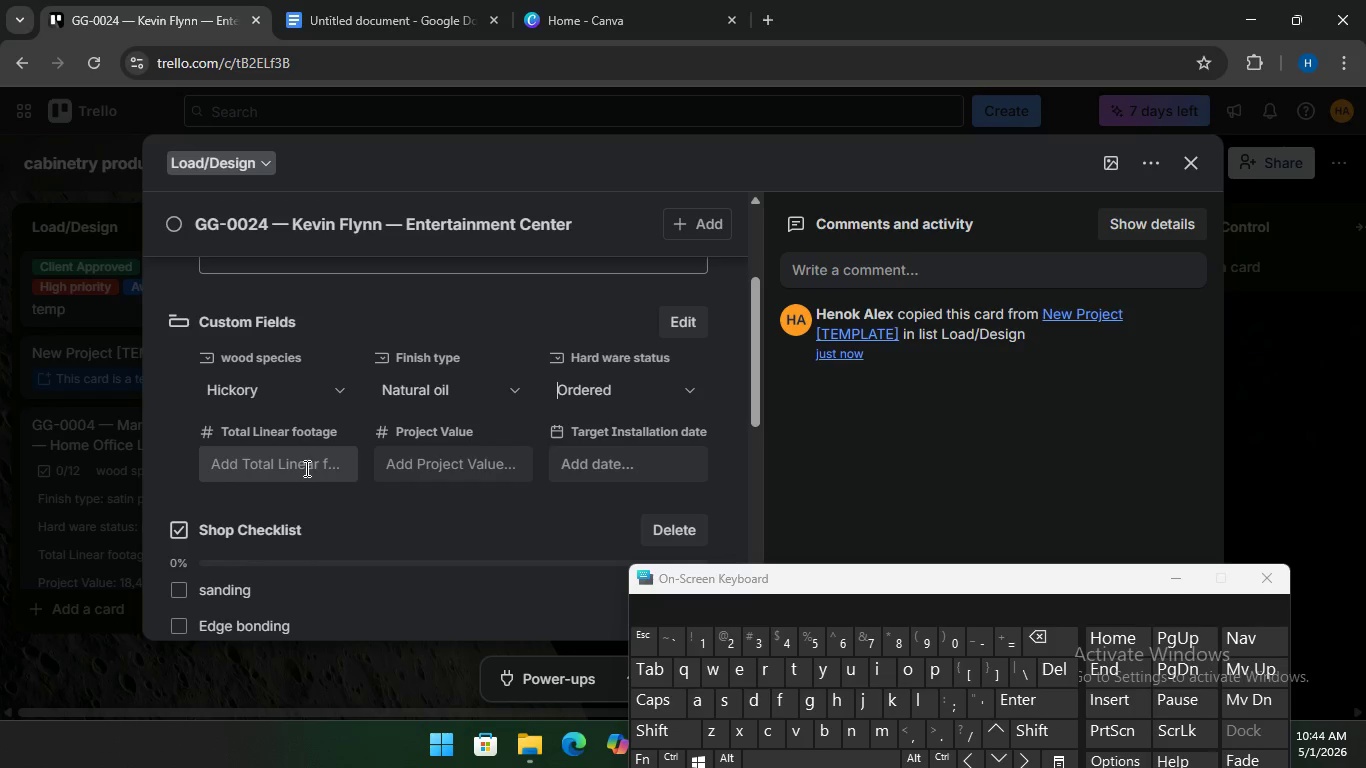 
left_click([303, 464])
 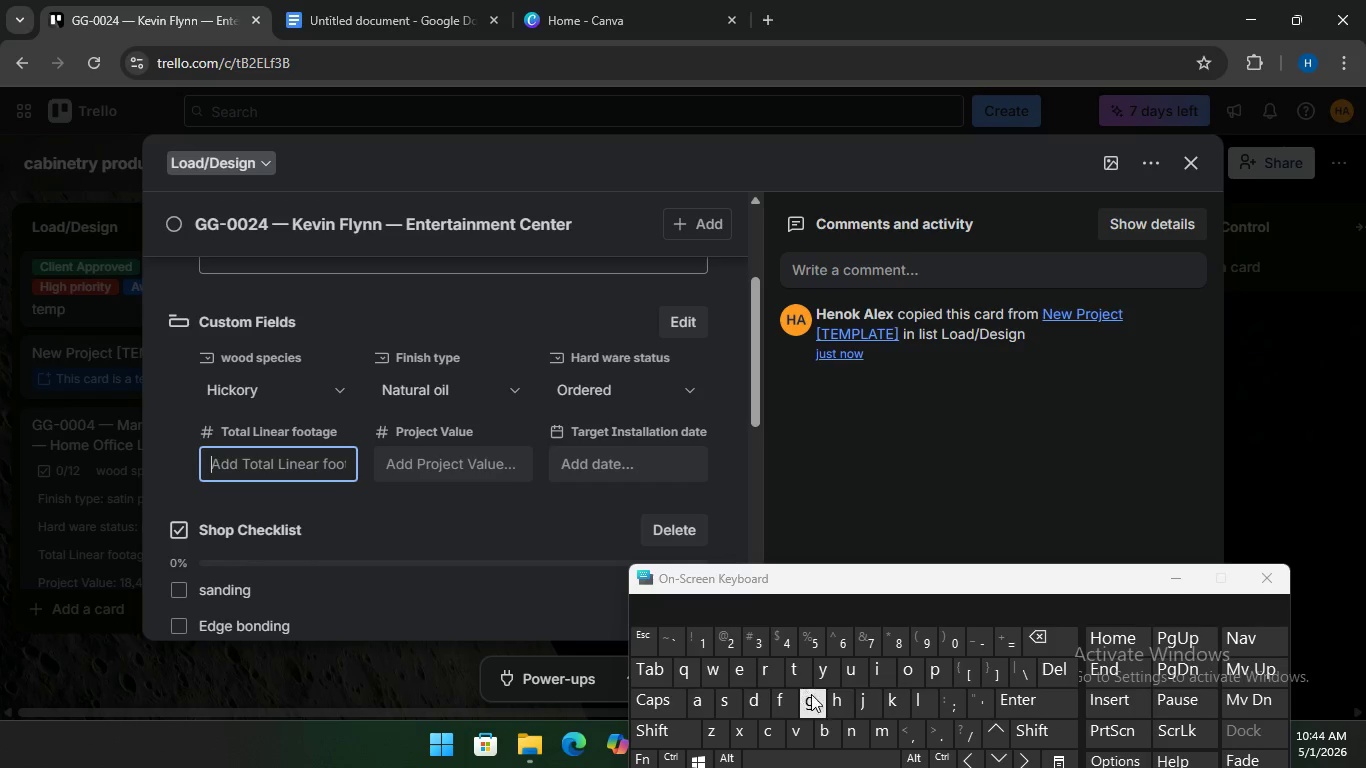 
type(8)
key(Backspace)
type(70)
 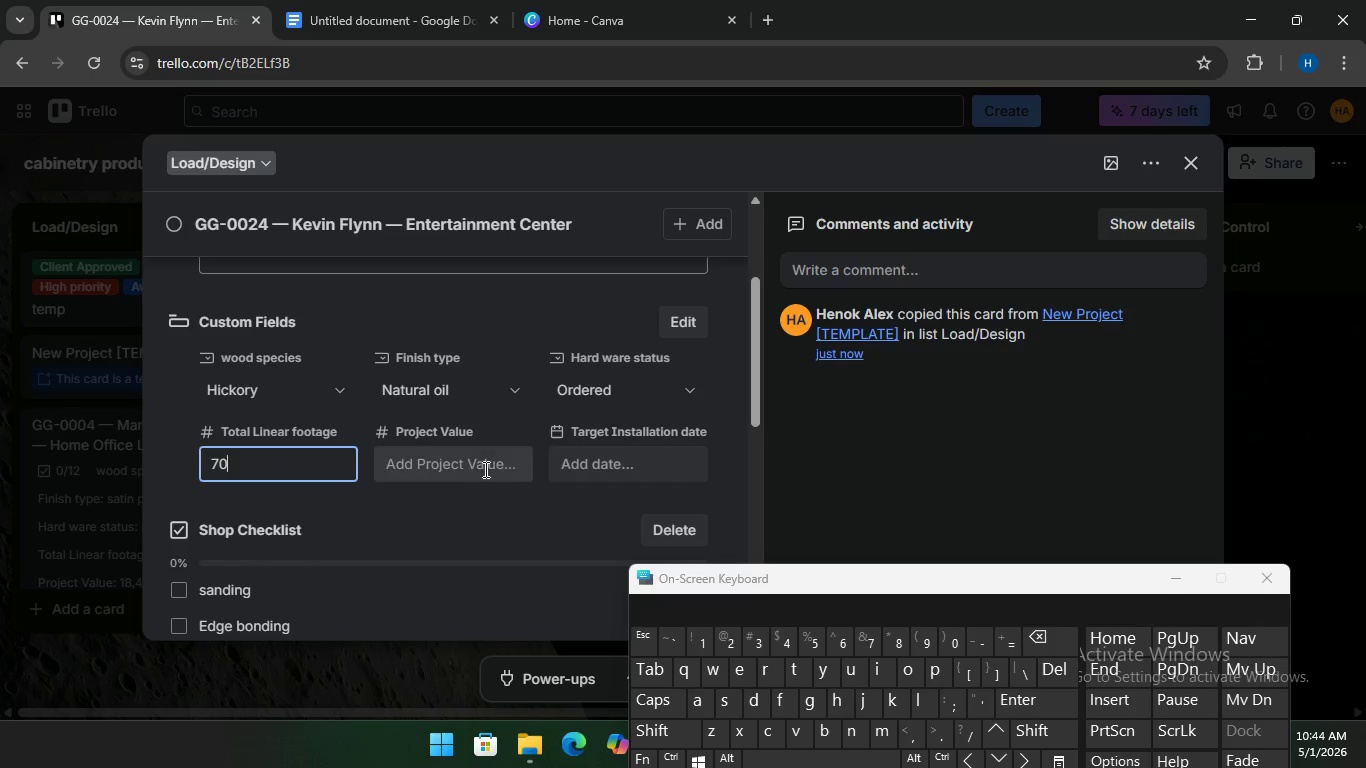 
left_click([476, 465])
 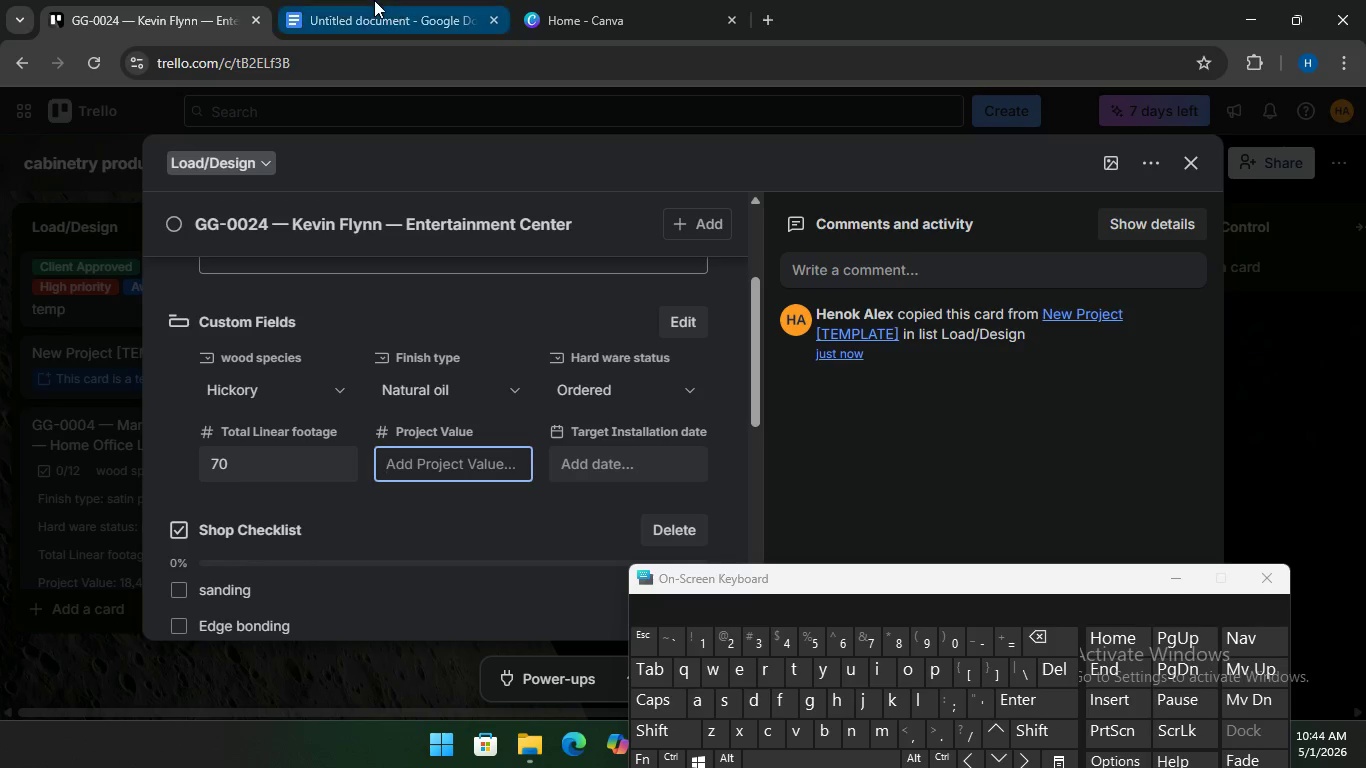 
left_click([374, 0])
 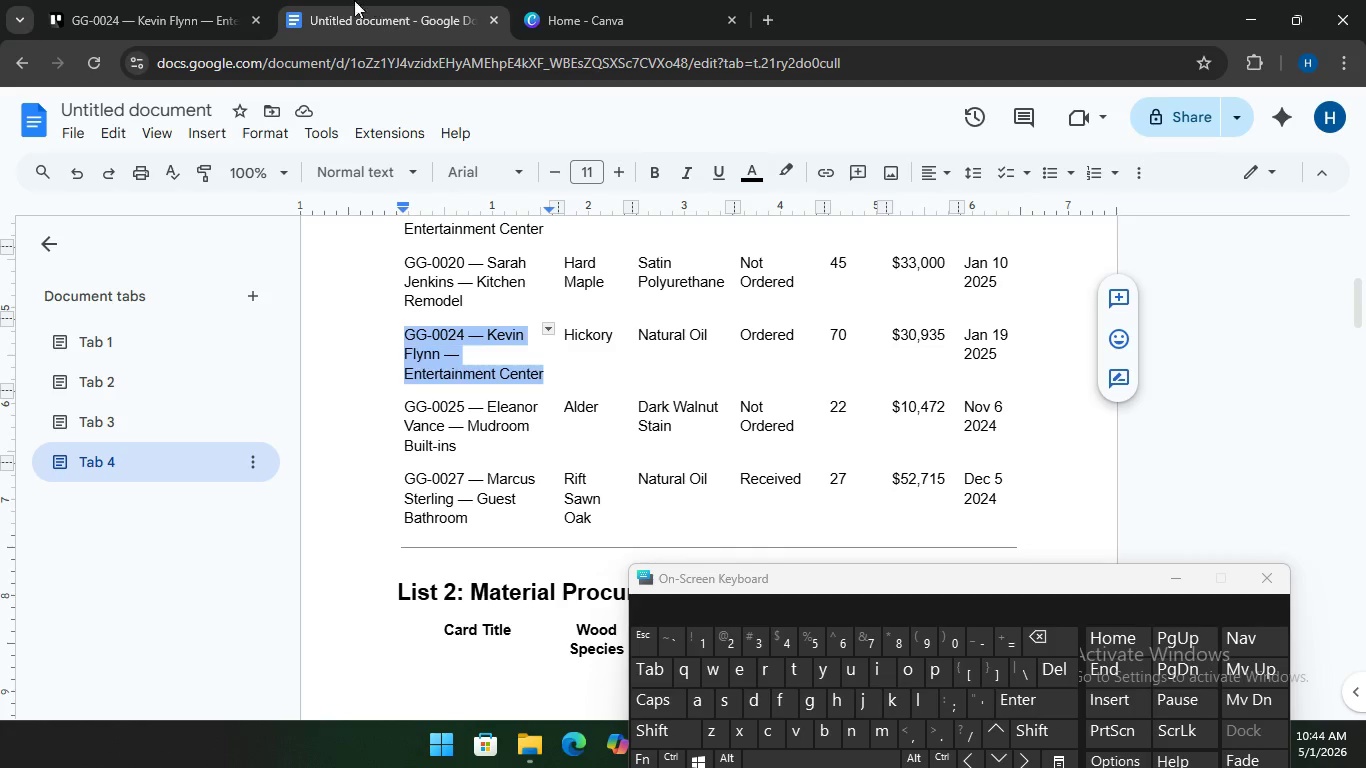 
left_click([120, 20])
 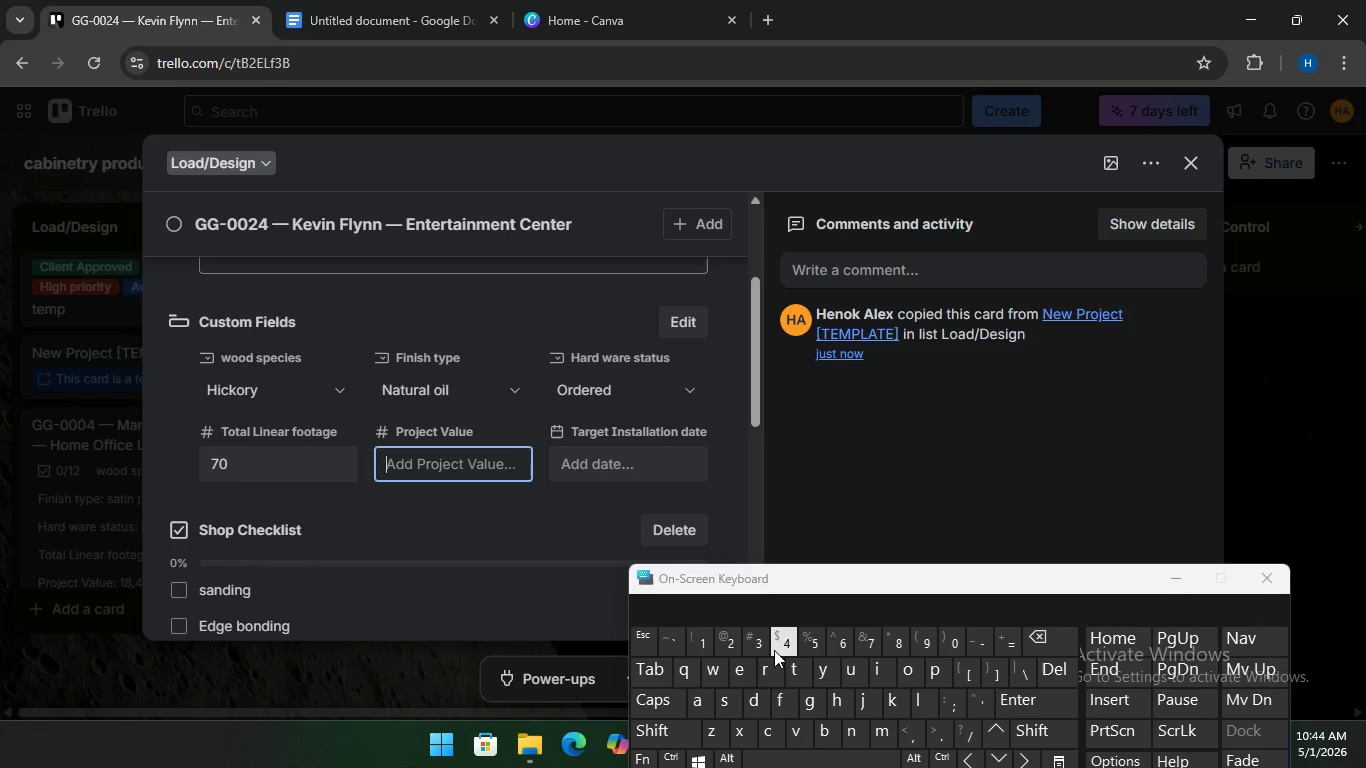 
type(309)
 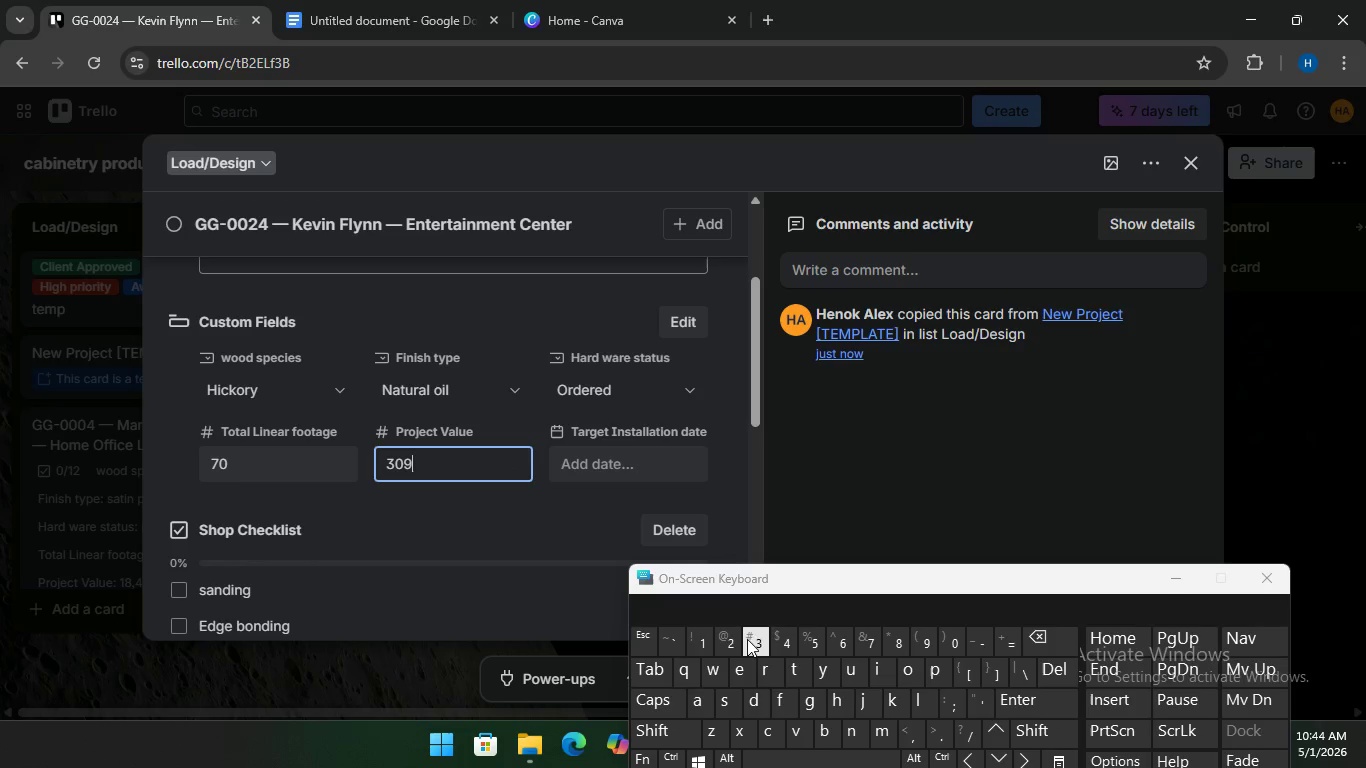 
type(35)
 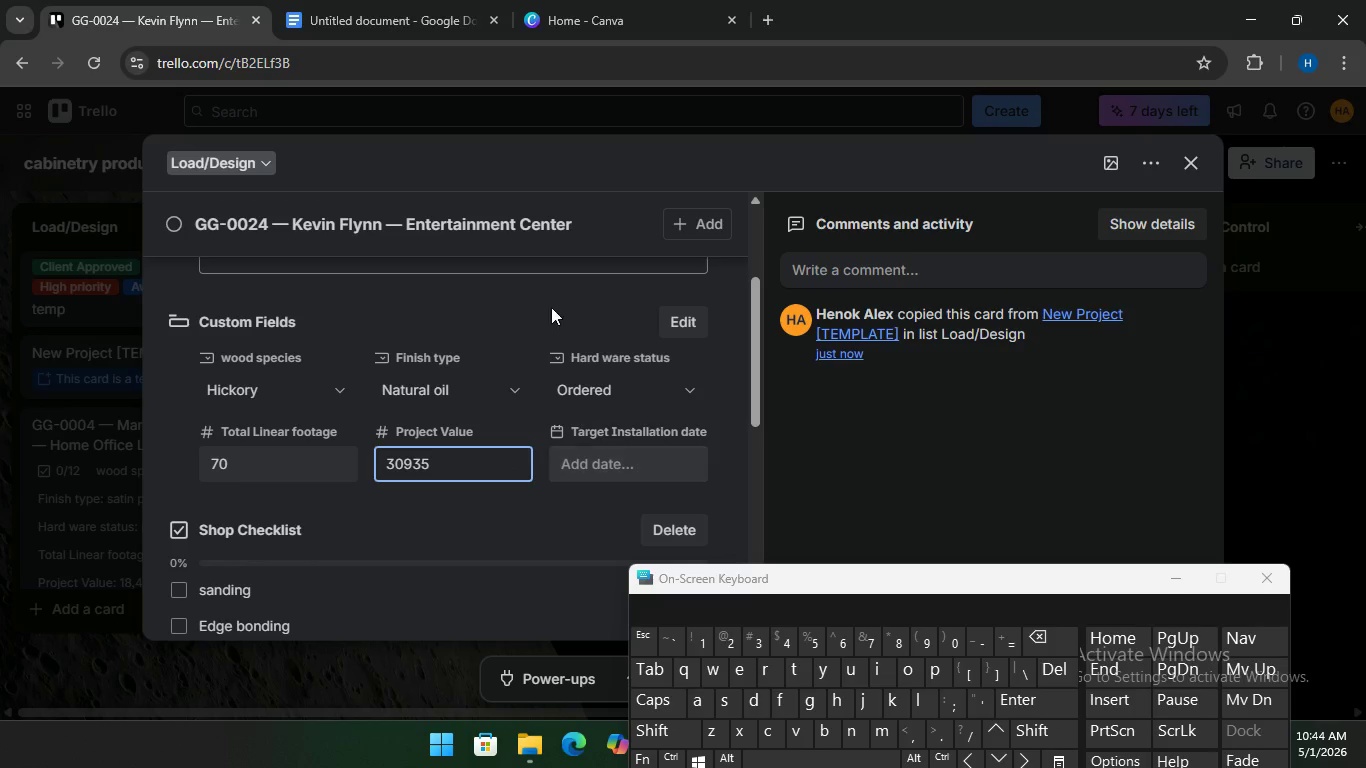 
left_click([376, 4])
 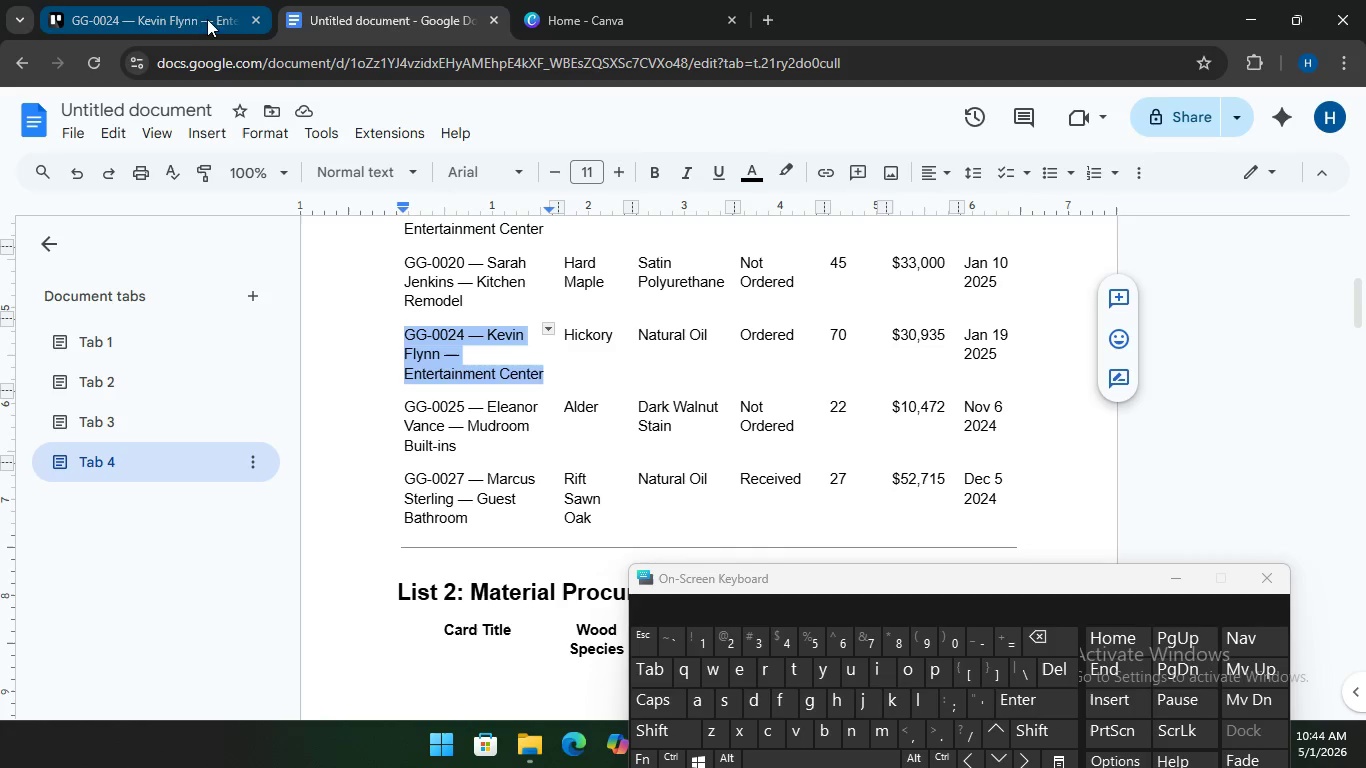 
left_click([171, 24])
 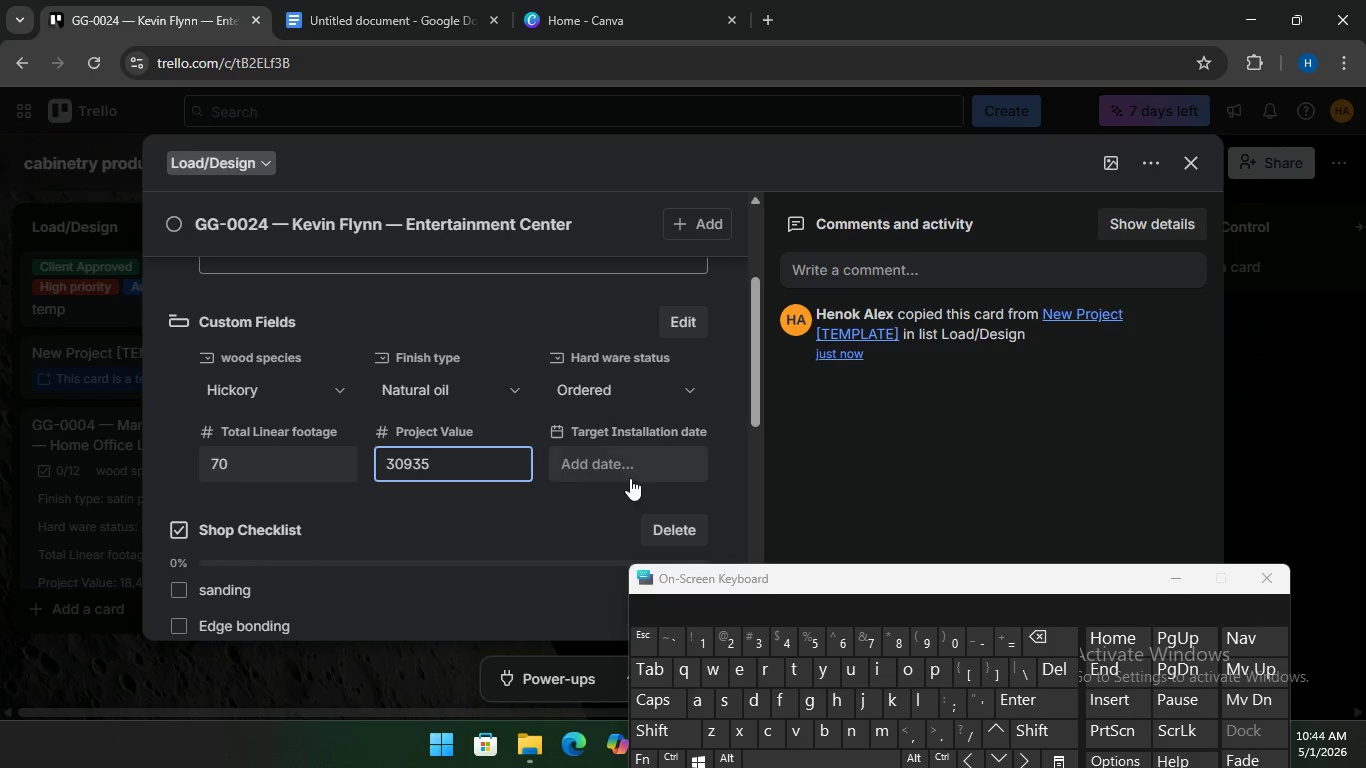 
left_click([628, 469])
 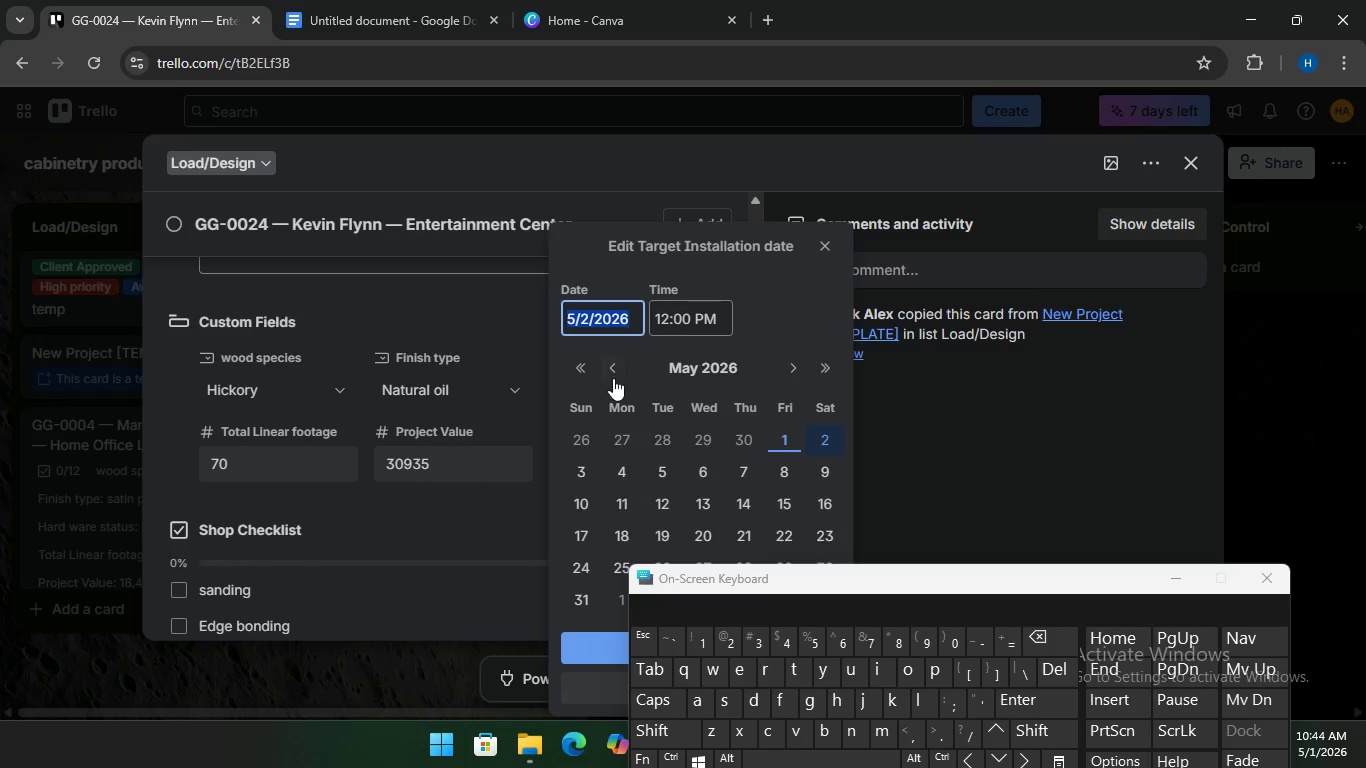 
left_click([578, 366])
 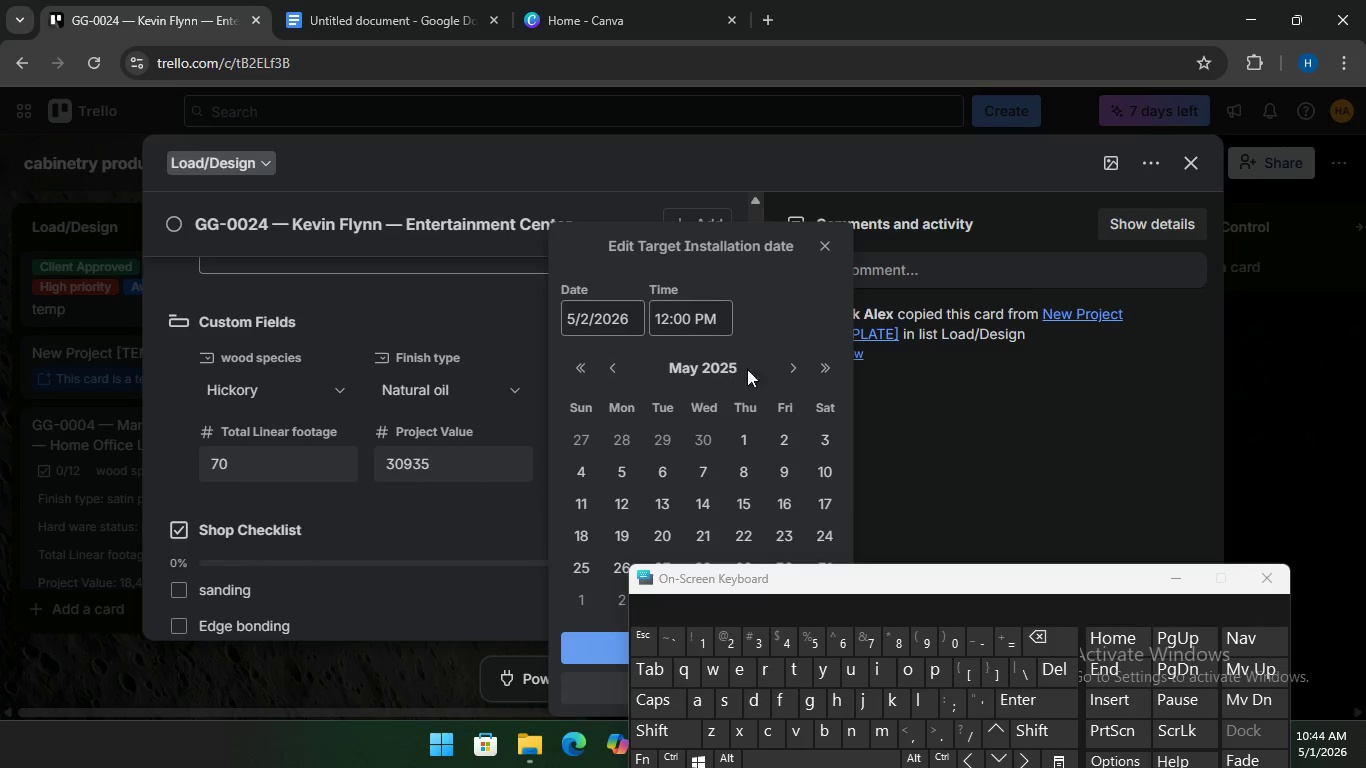 
double_click([789, 369])
 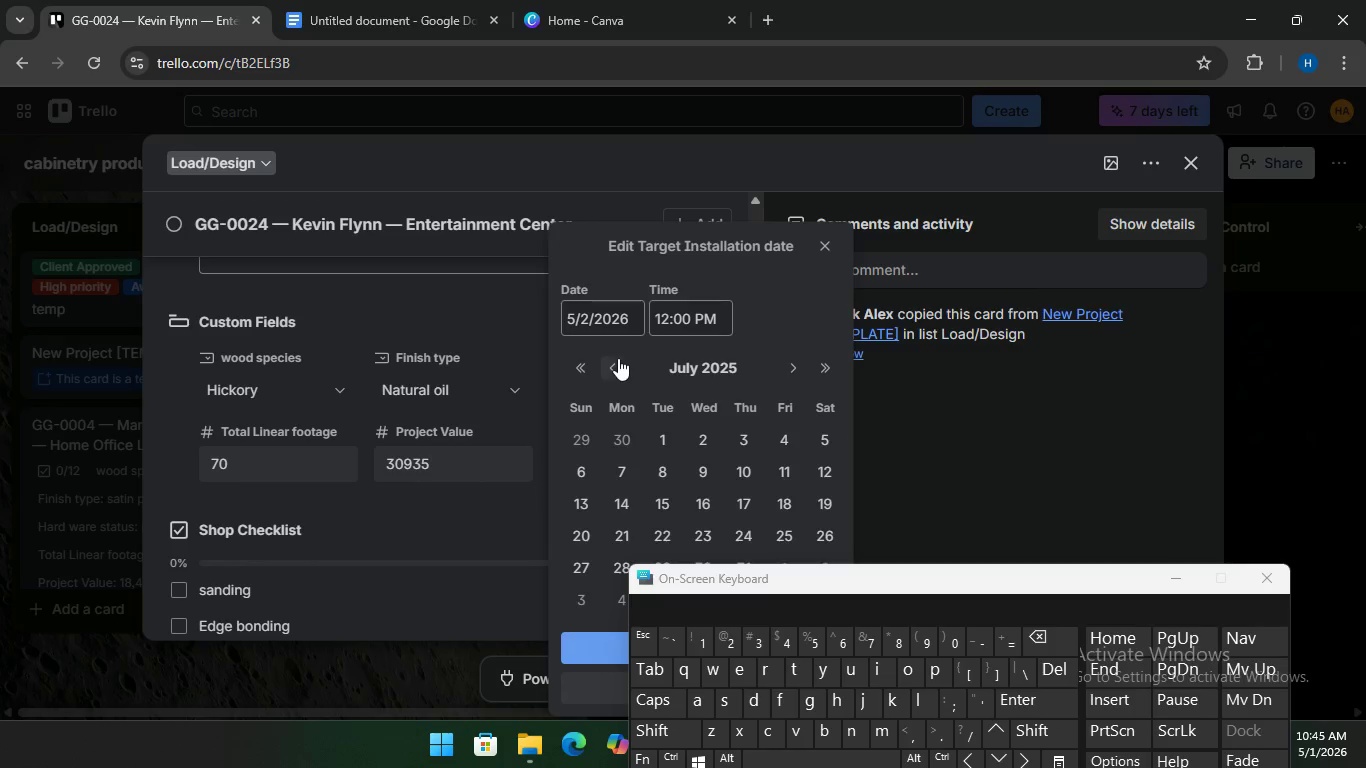 
double_click([618, 357])
 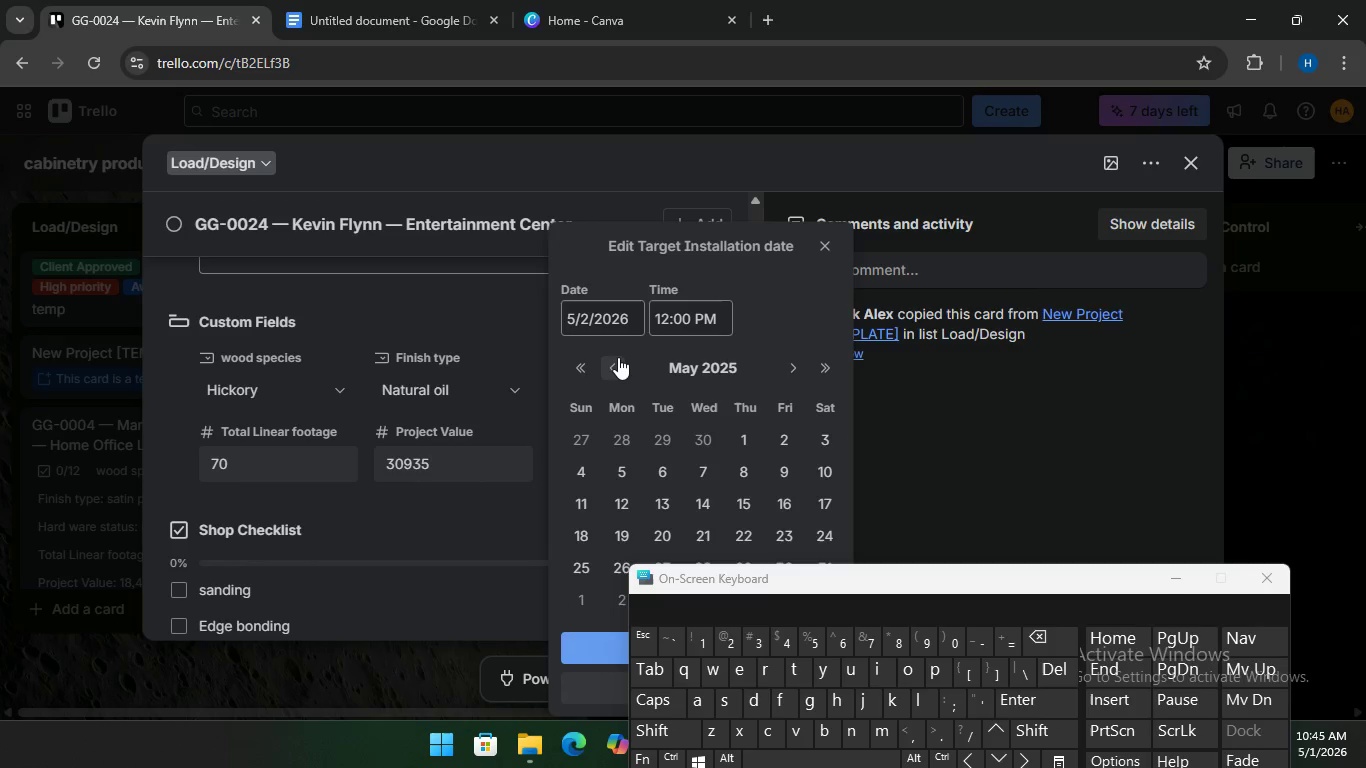 
triple_click([618, 357])
 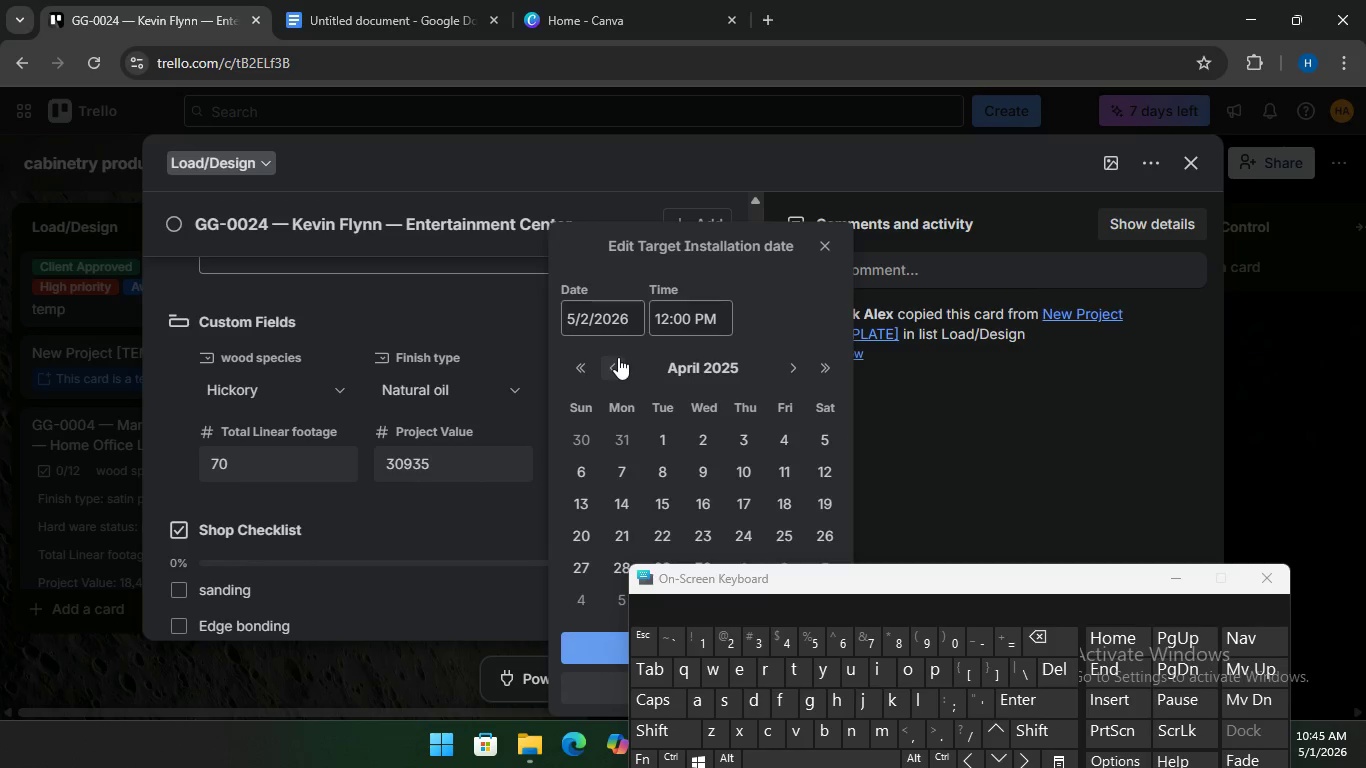 
left_click([618, 357])
 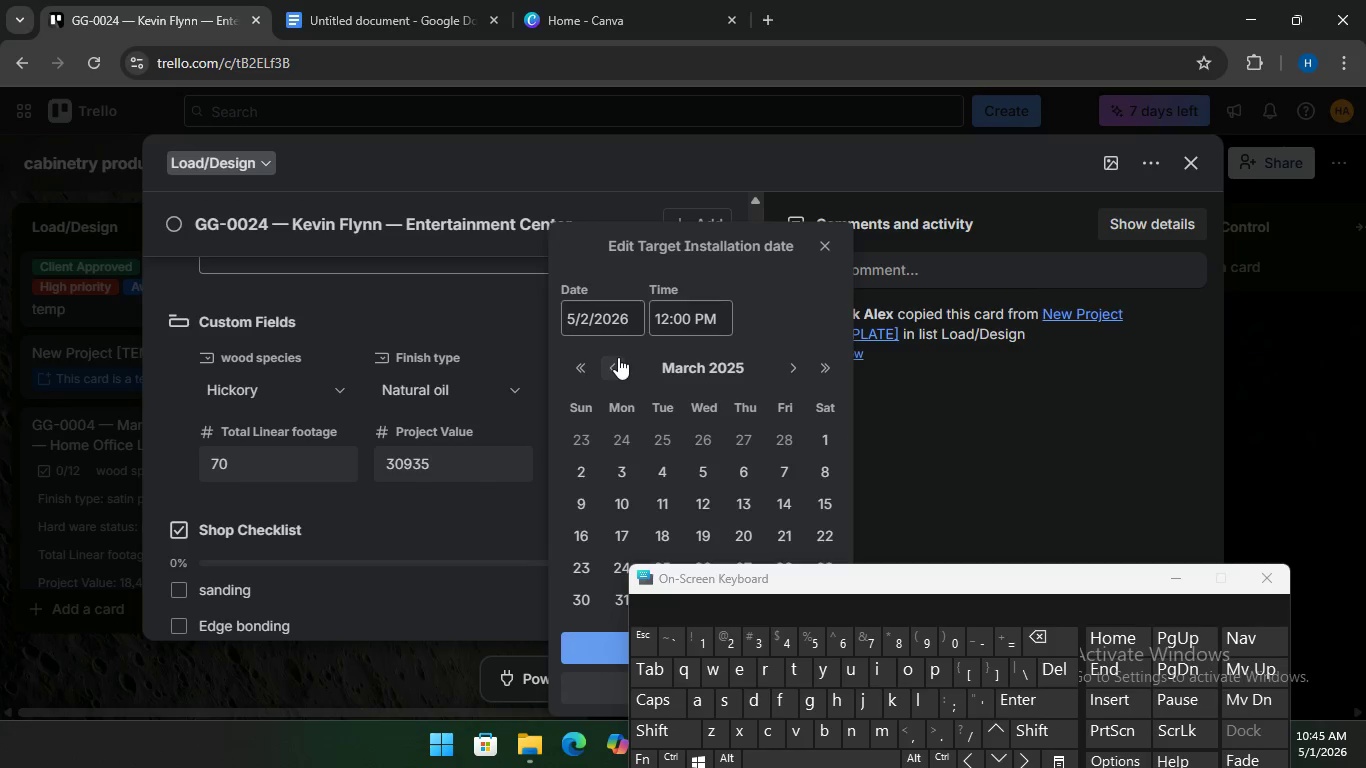 
left_click([618, 357])
 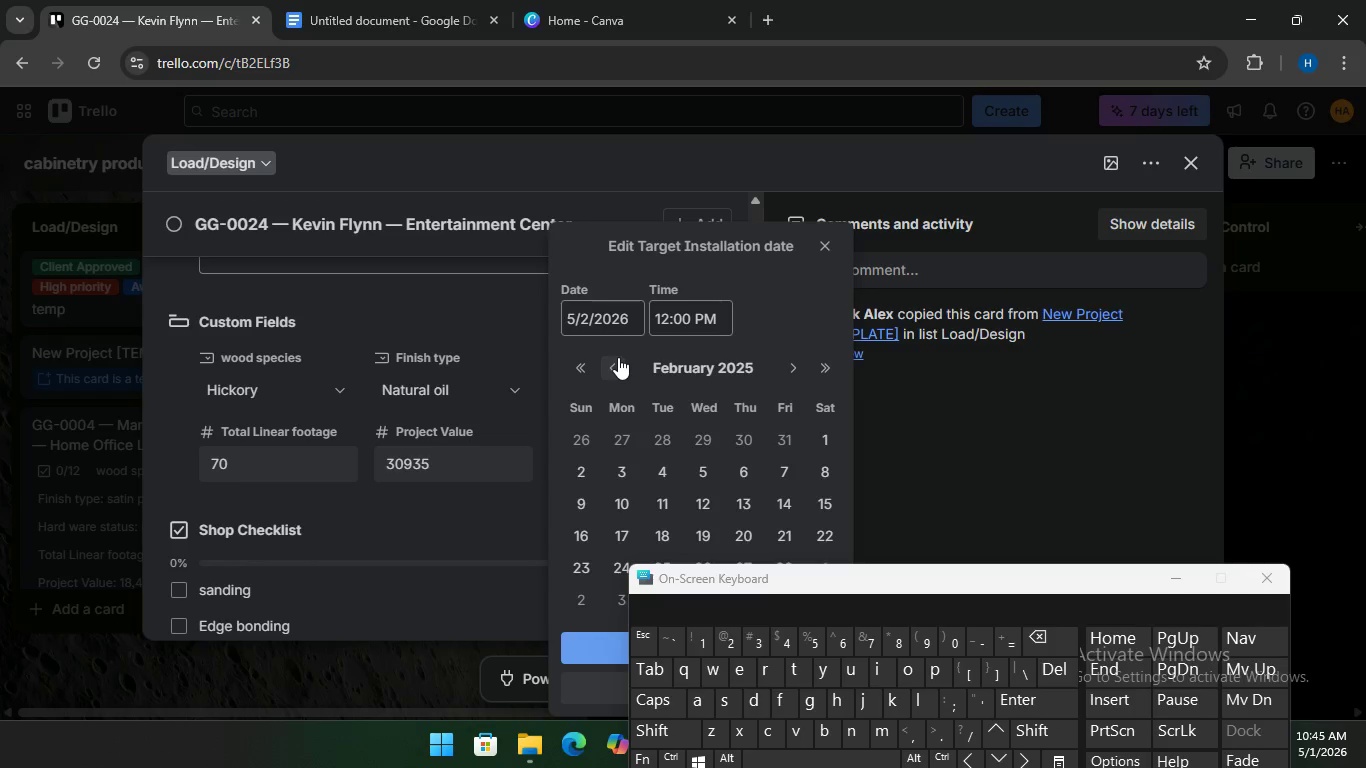 
left_click([618, 357])
 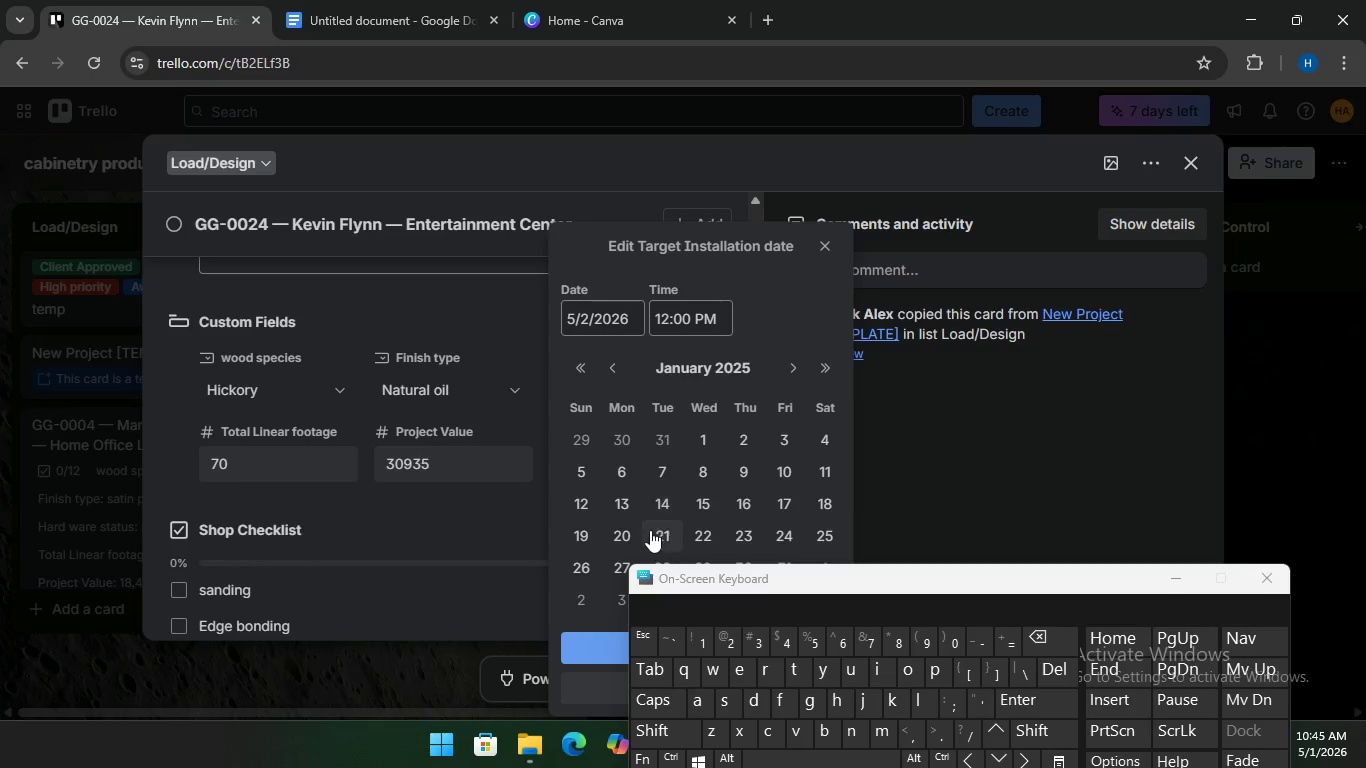 
left_click([590, 538])
 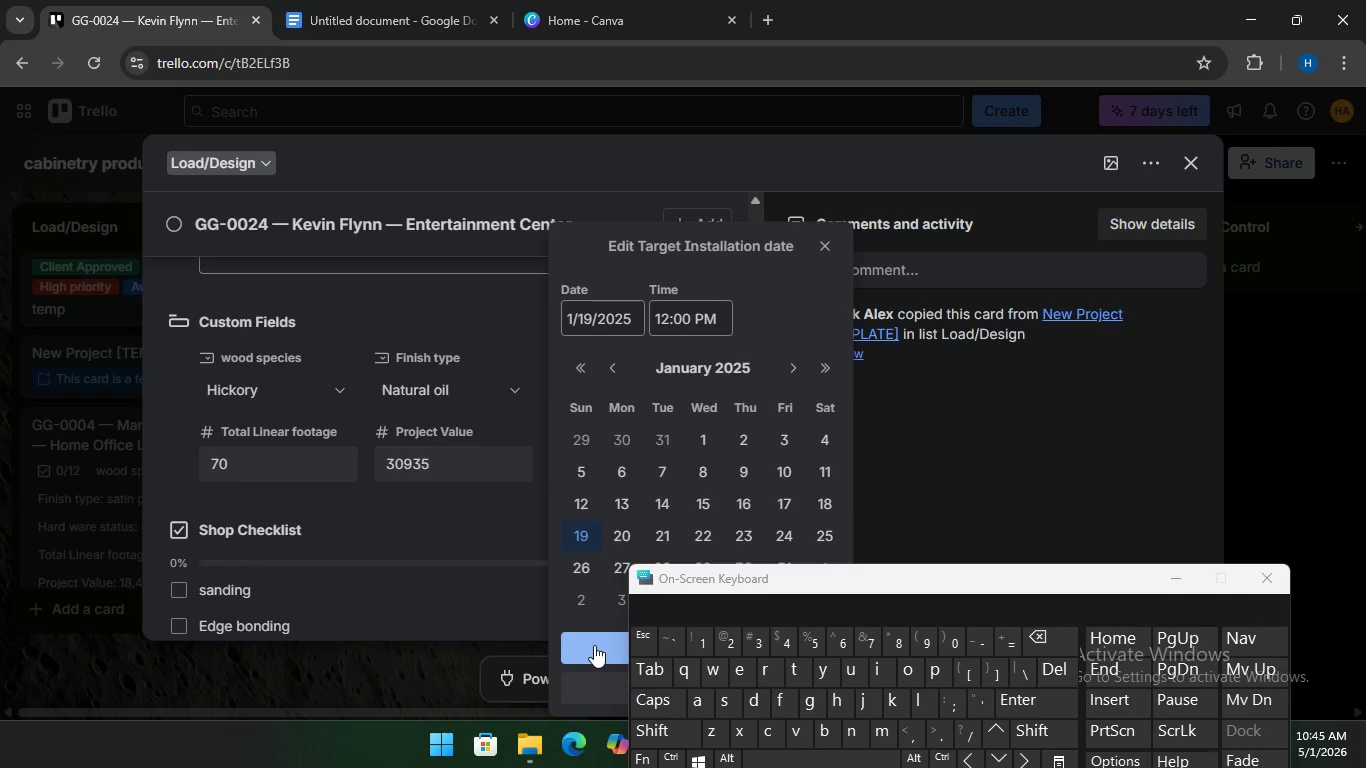 
left_click([594, 645])
 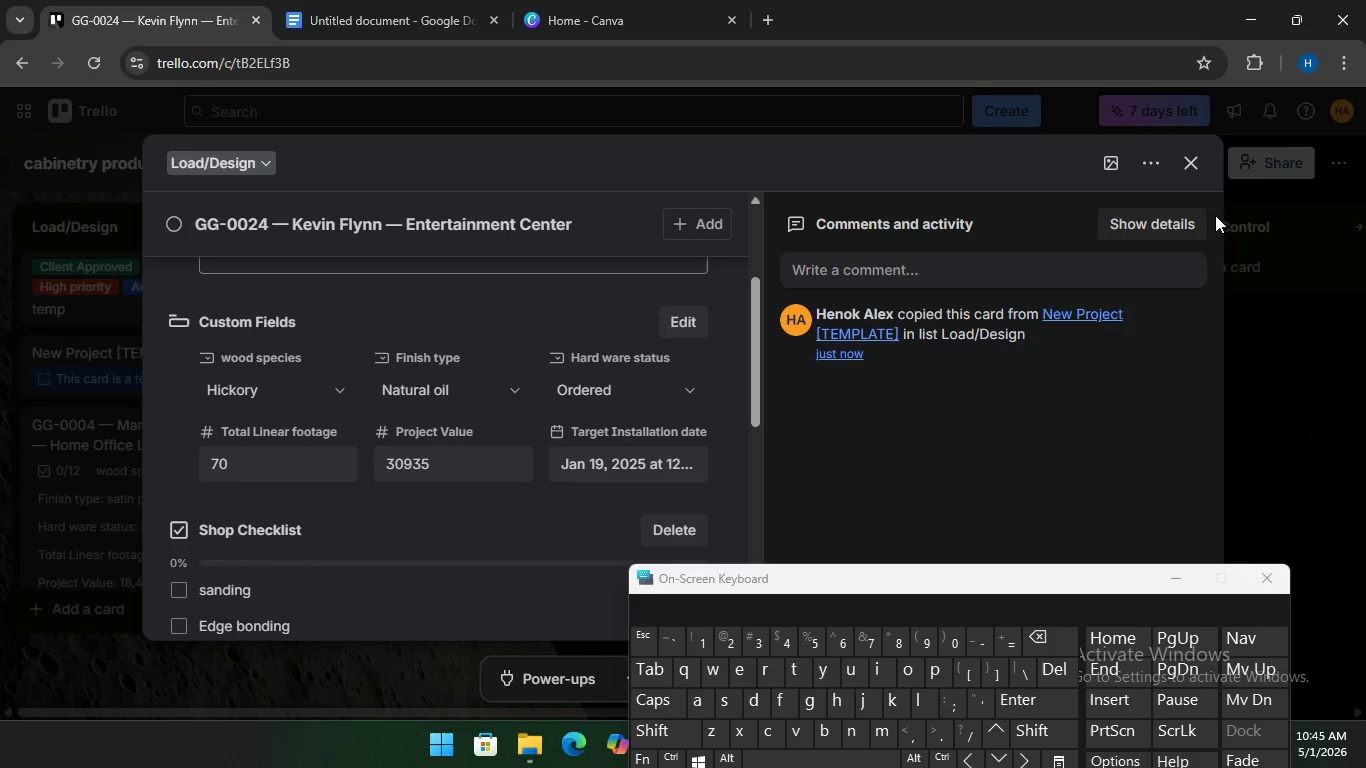 
left_click([1263, 303])
 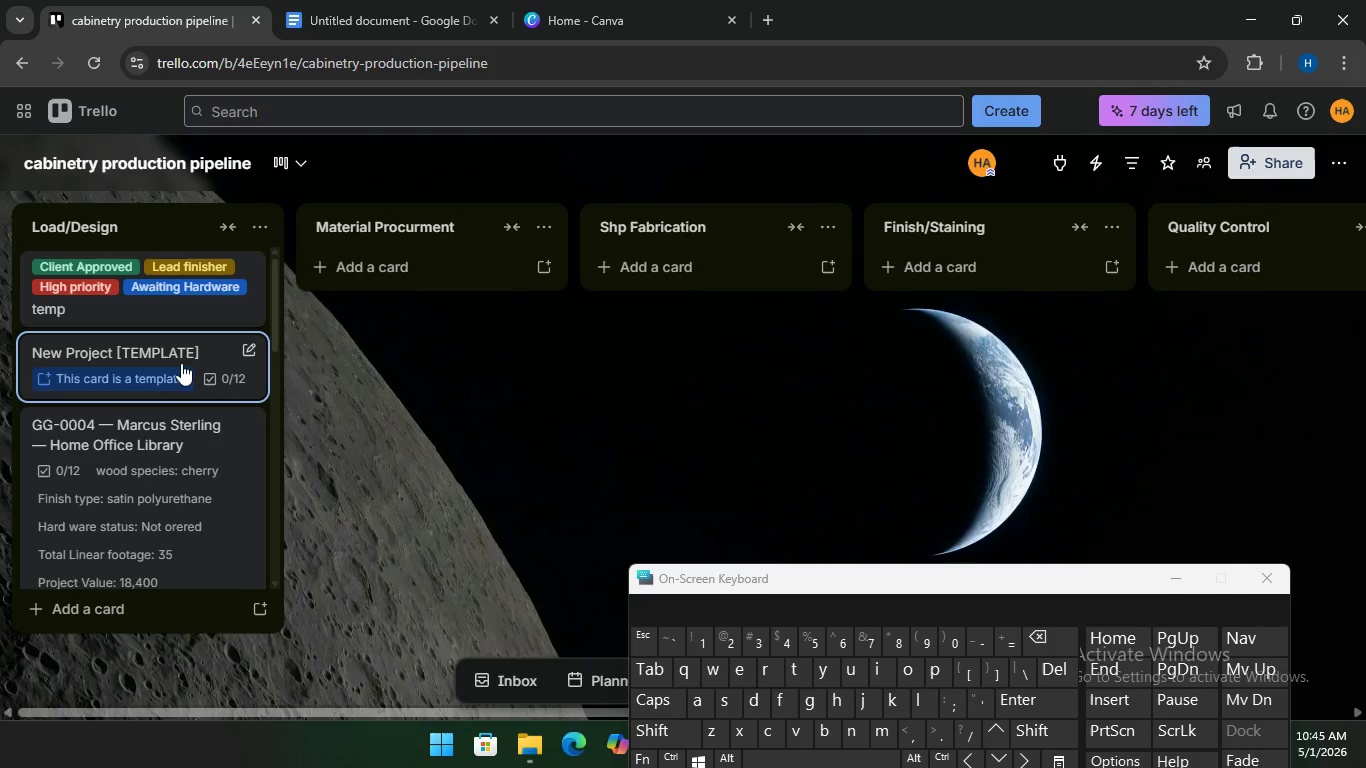 
left_click([186, 353])
 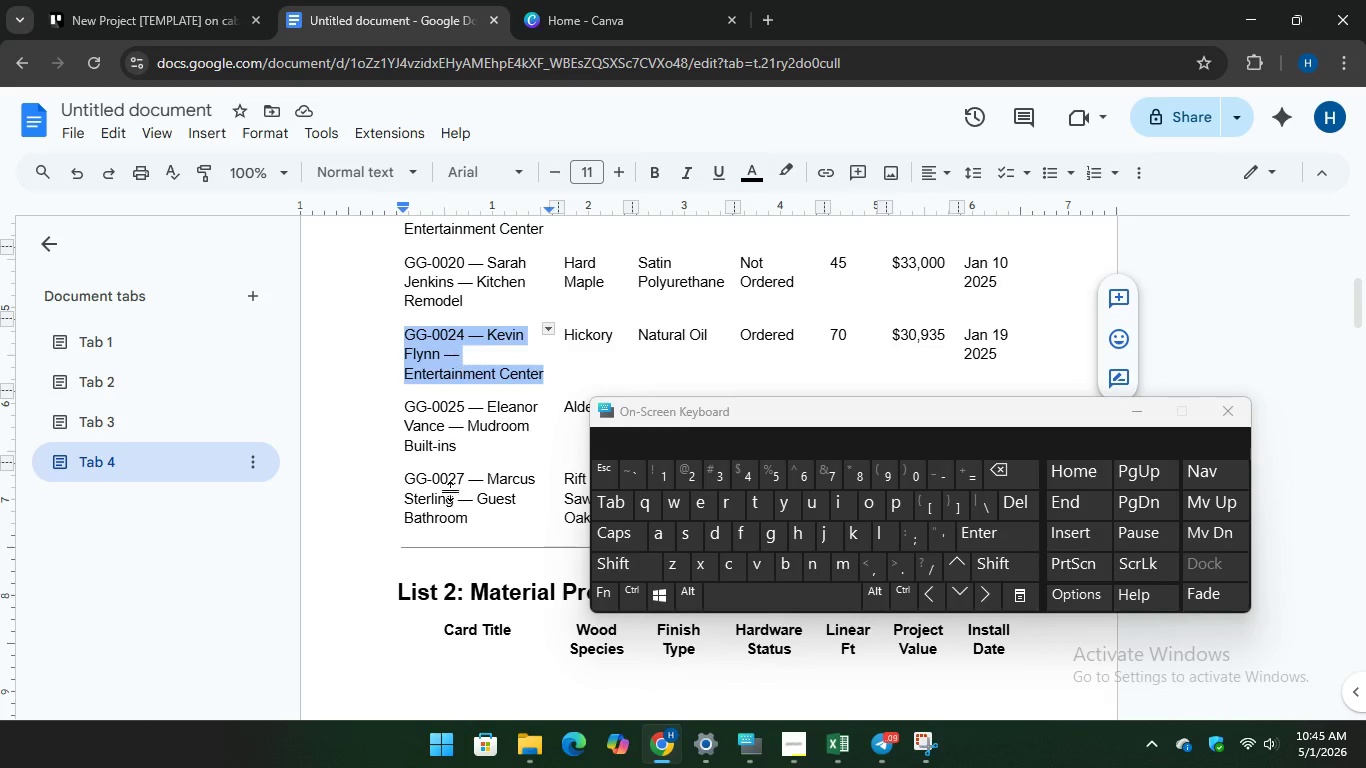 
left_click_drag(start_coordinate=[404, 403], to_coordinate=[488, 452])
 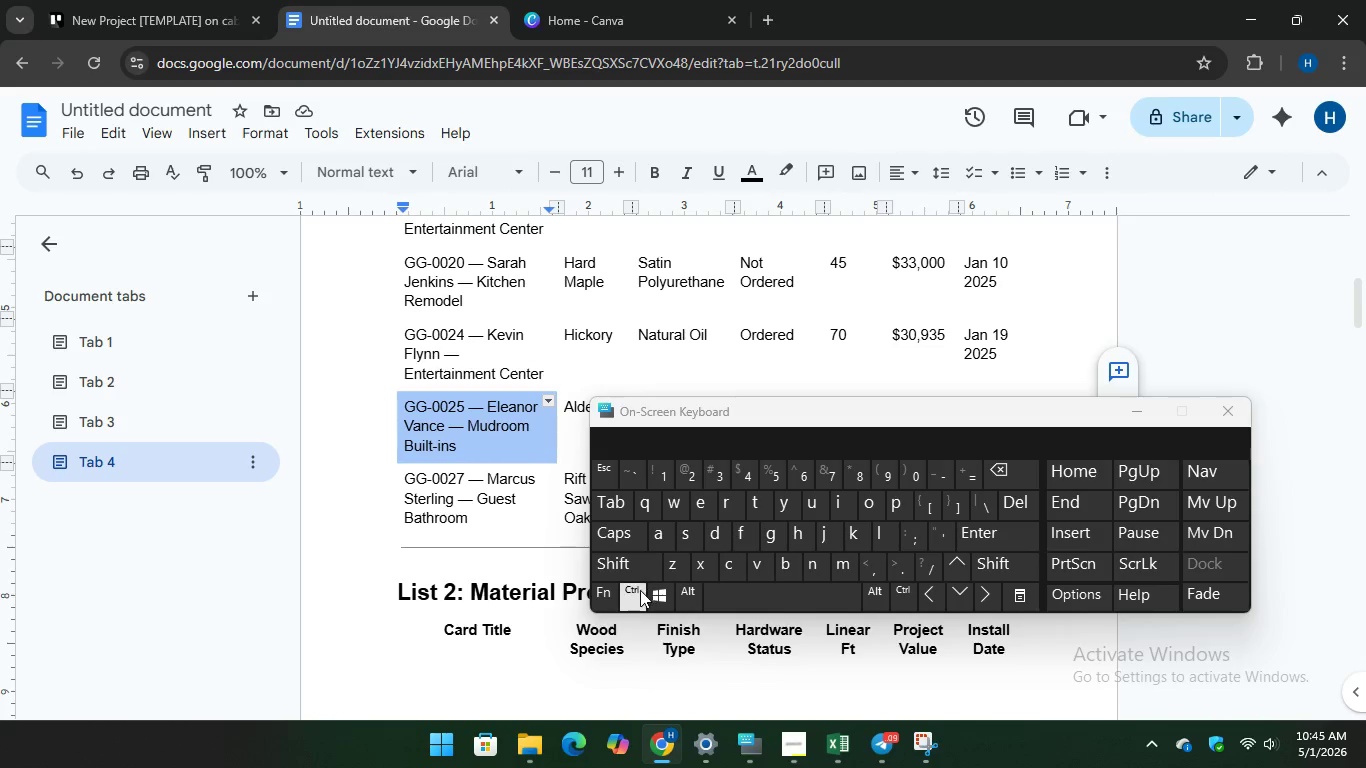 
key(Control+C)
 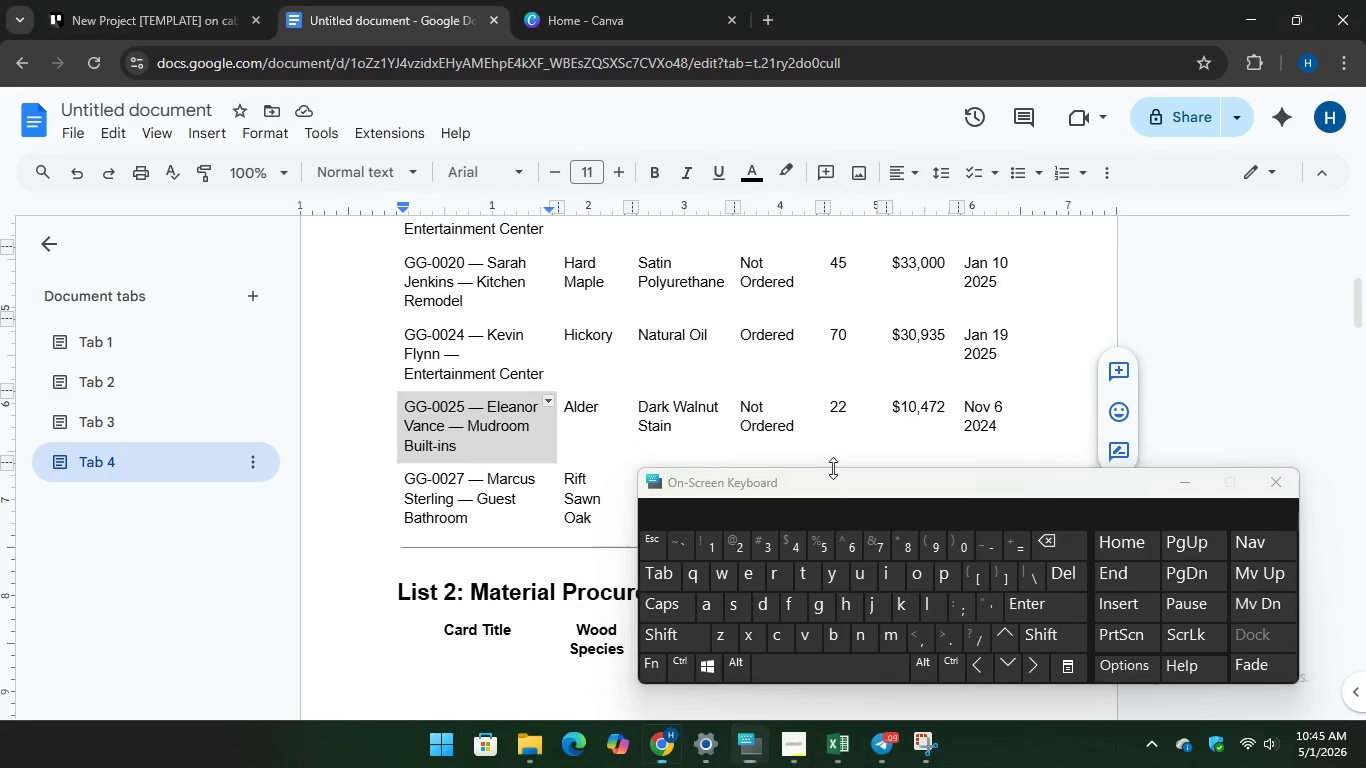 
left_click([144, 1])
 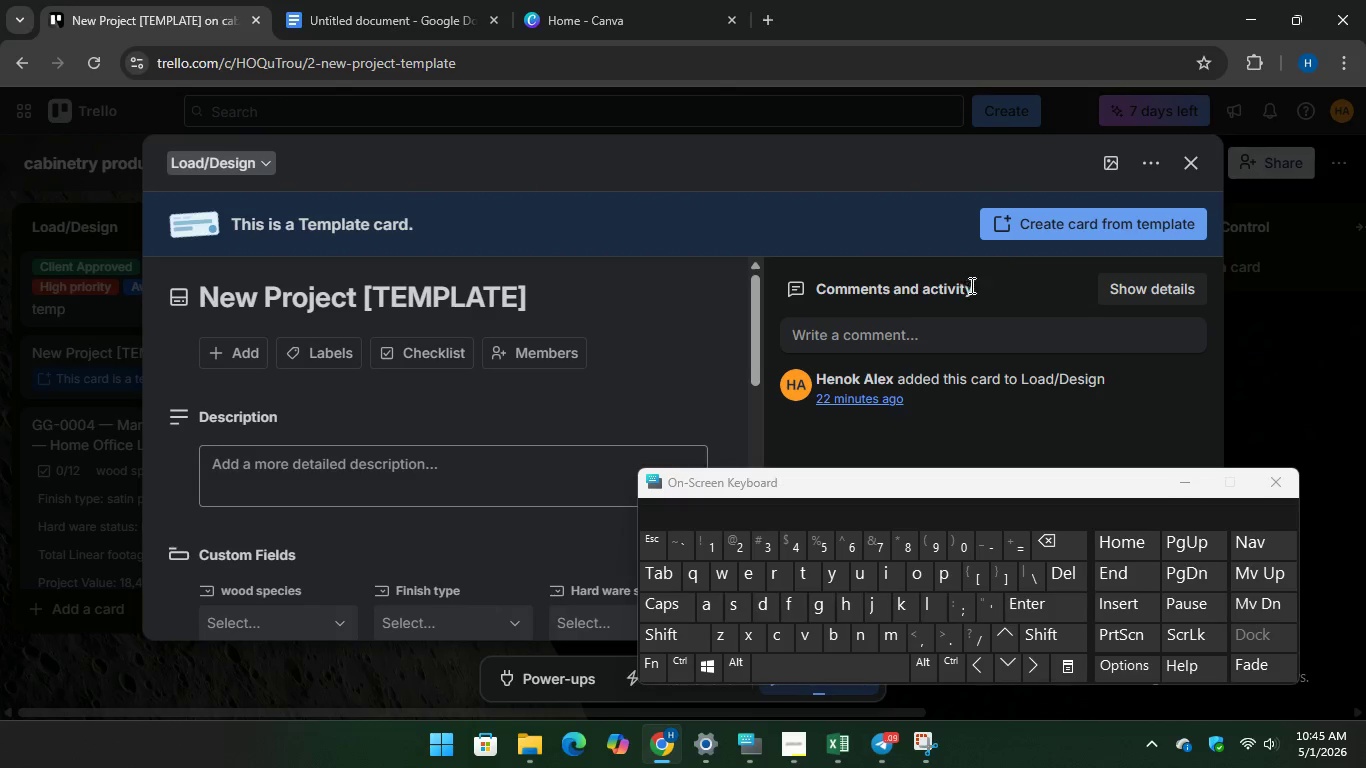 
left_click([1028, 222])
 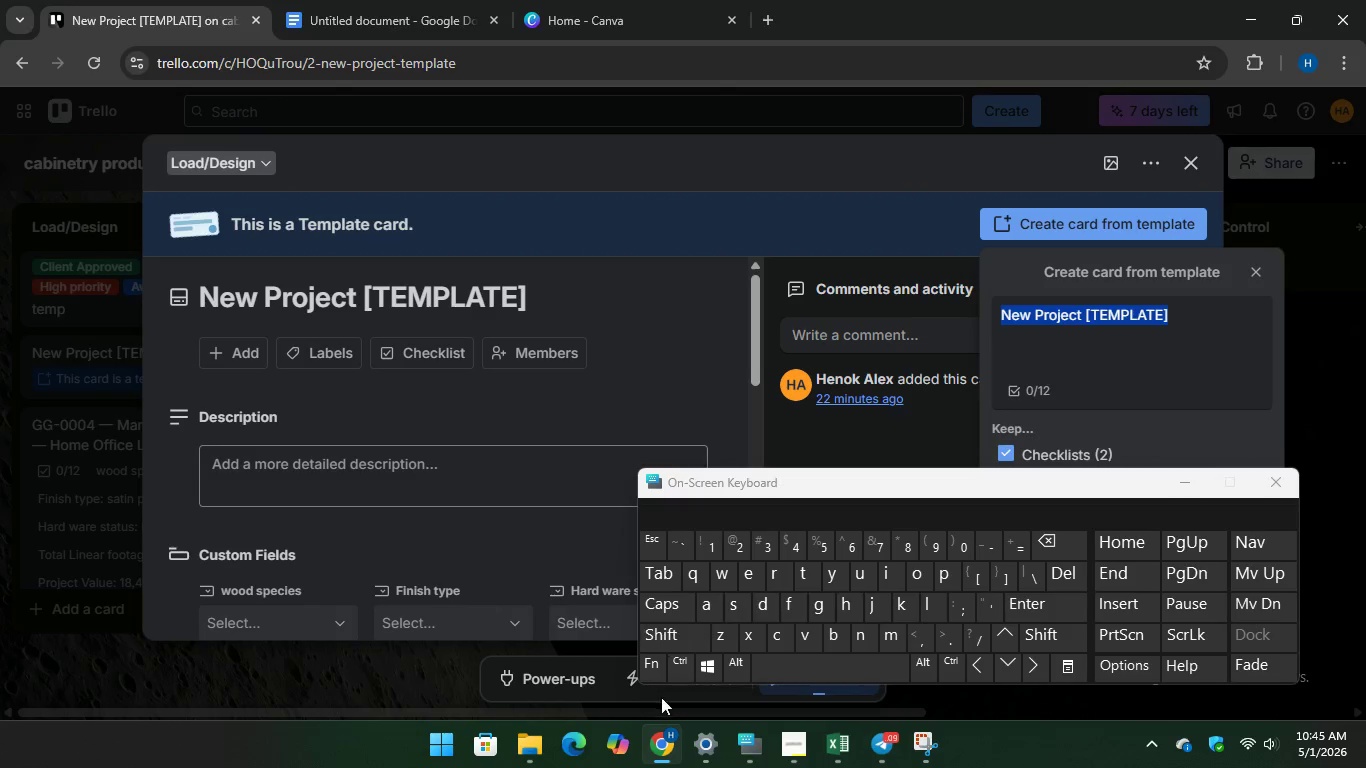 
key(Control+V)
 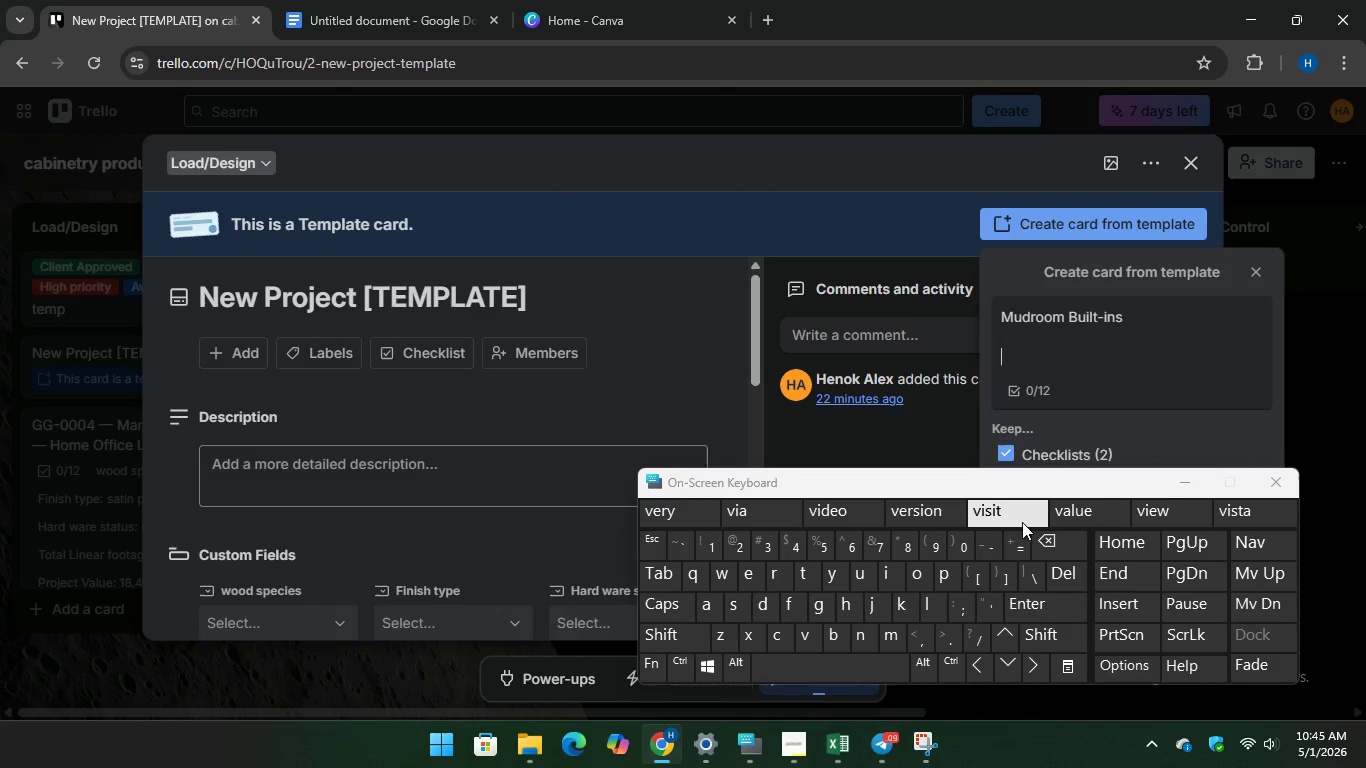 
key(Enter)
 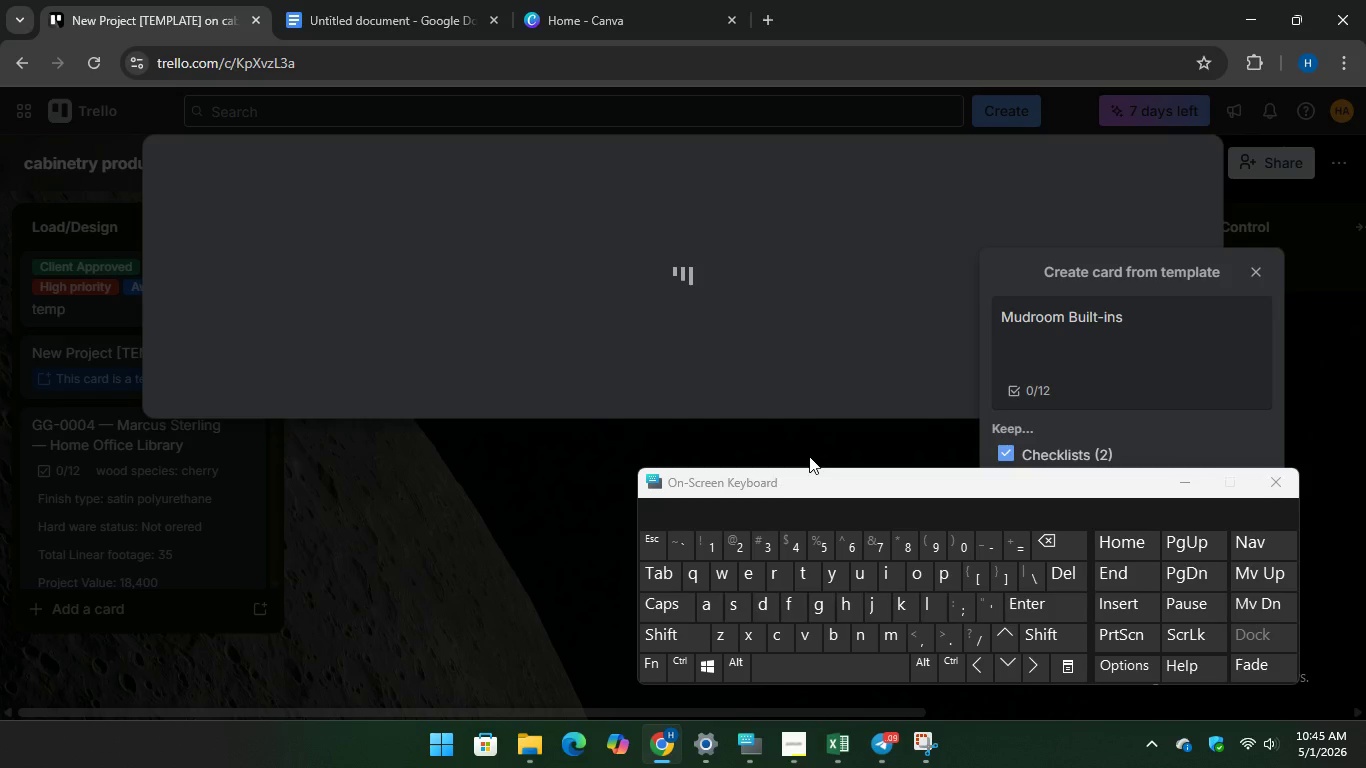 
wait(6.86)
 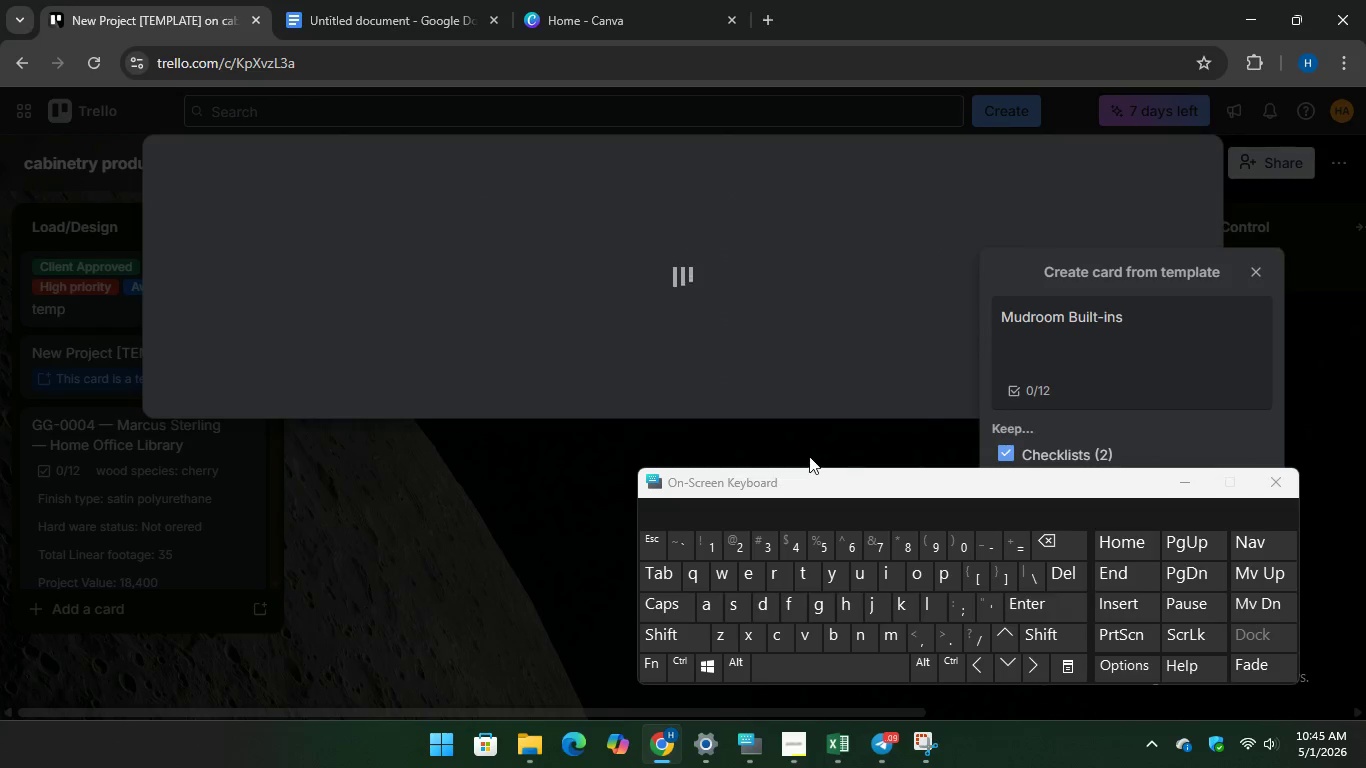 
scroll: coordinate [297, 506], scroll_direction: down, amount: 1.0
 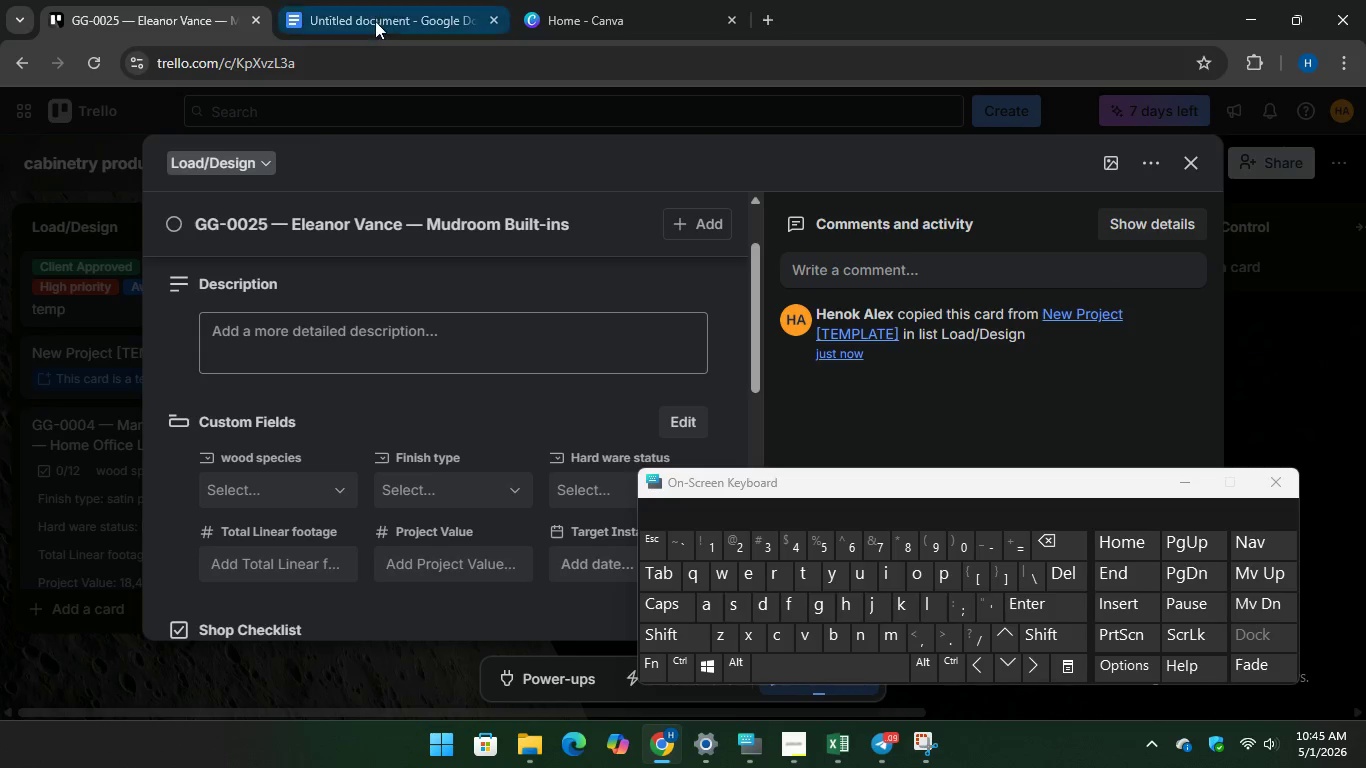 
left_click([374, 10])
 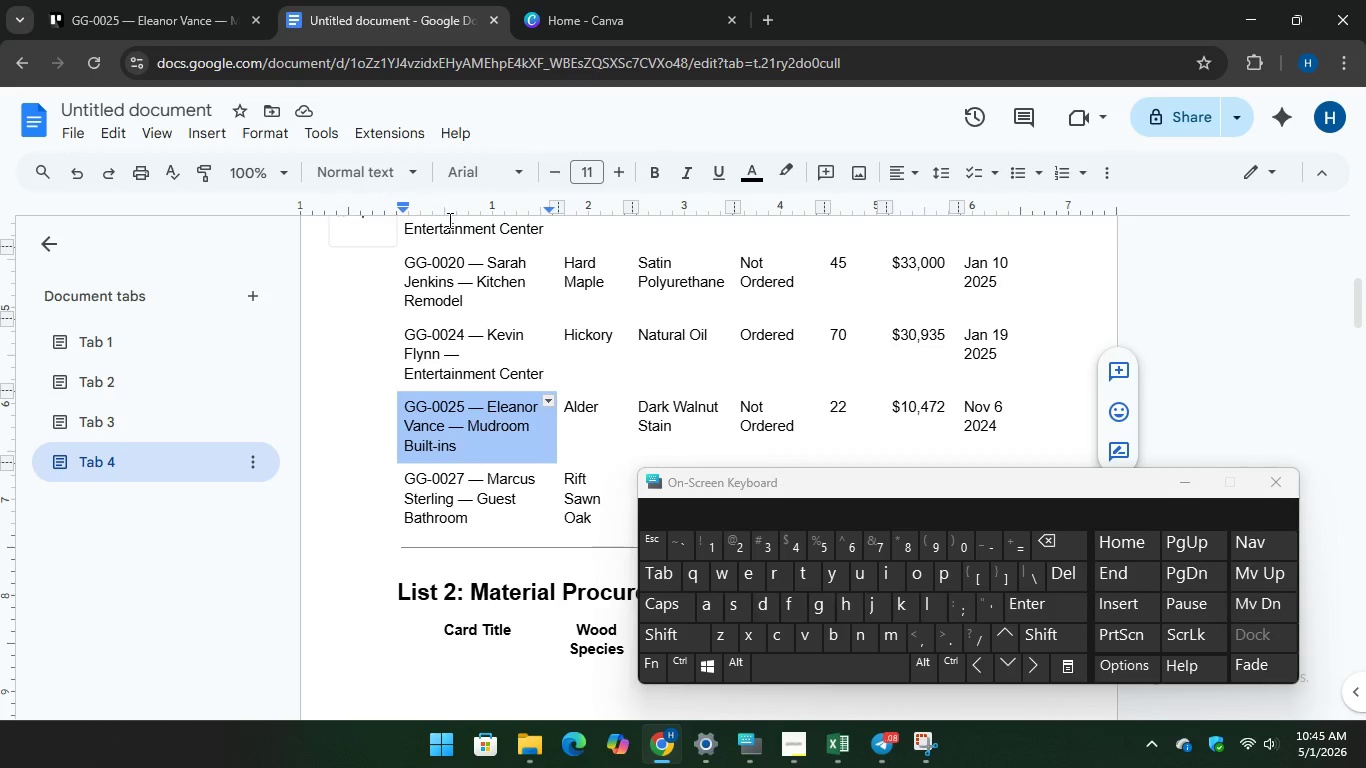 
left_click([173, 12])
 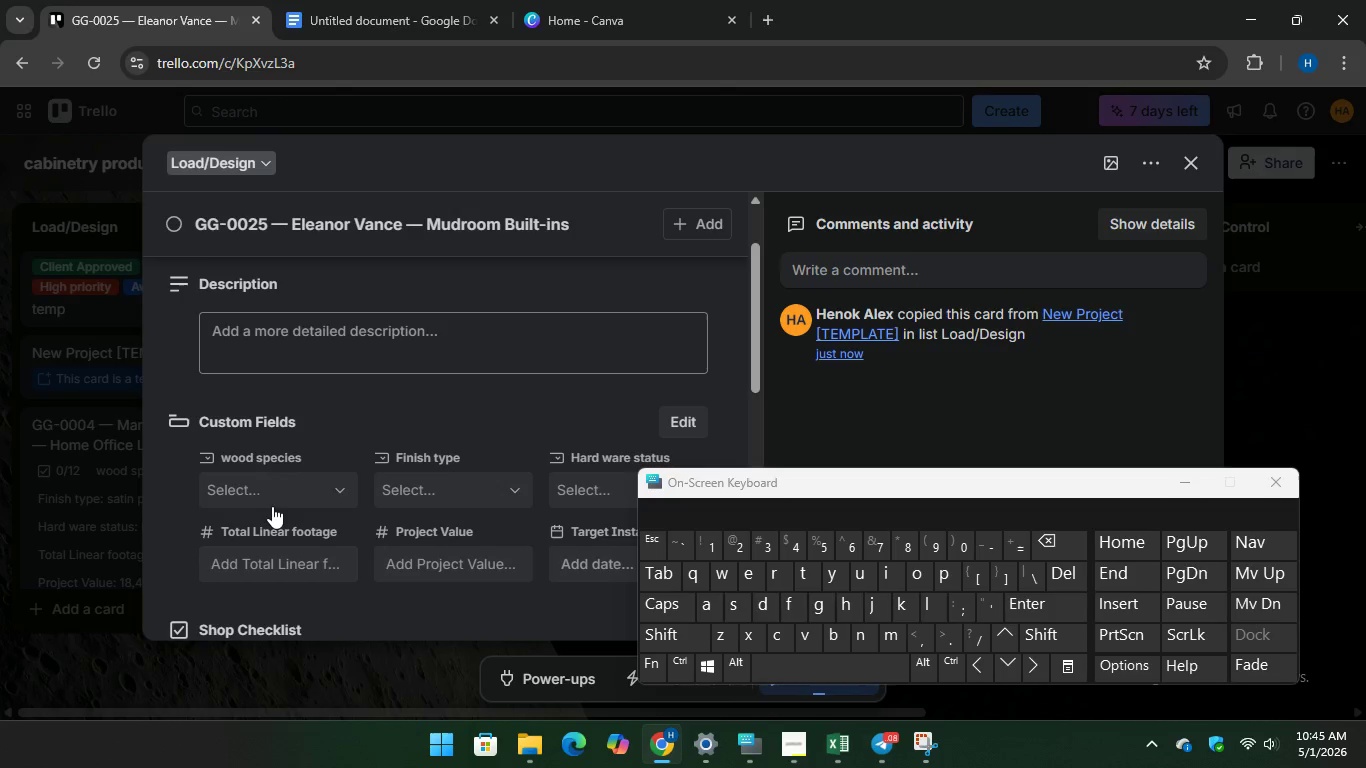 
left_click([271, 496])
 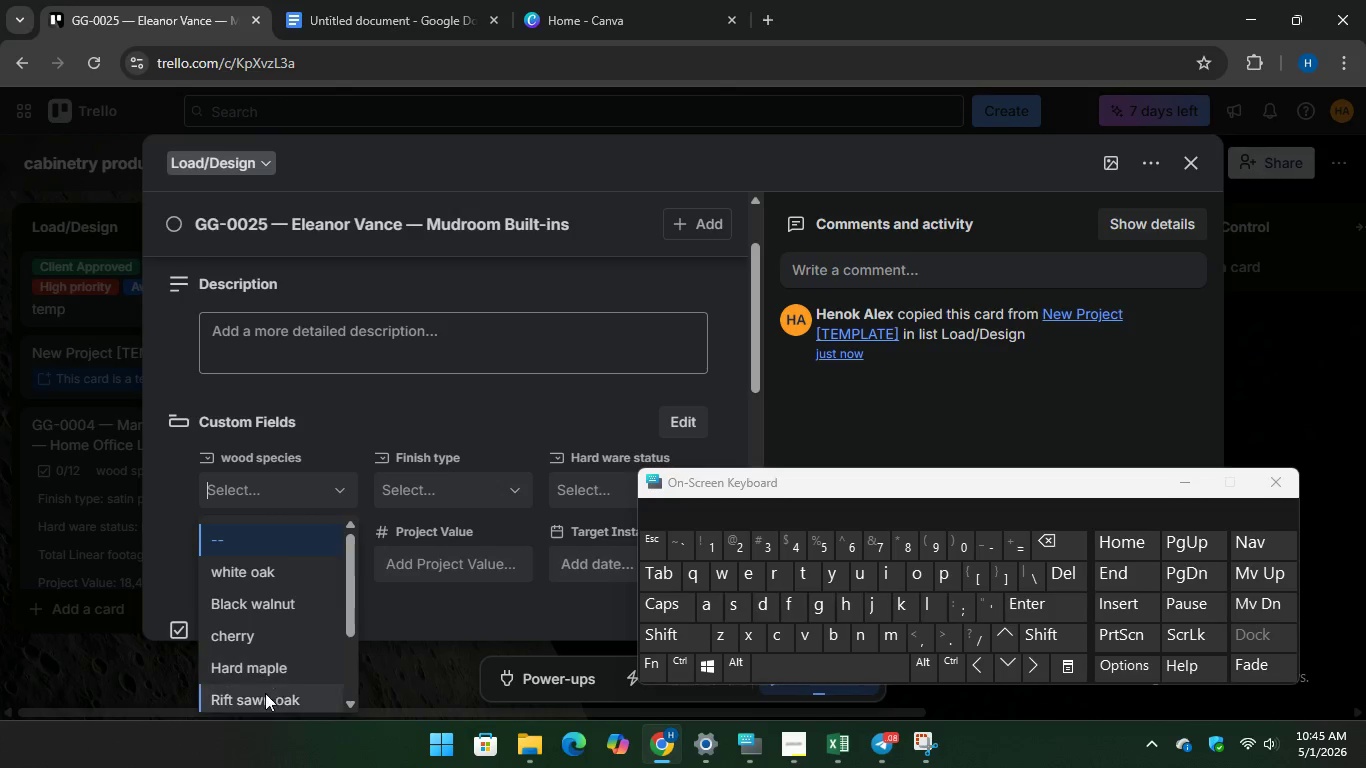 
scroll: coordinate [275, 689], scroll_direction: down, amount: 1.0
 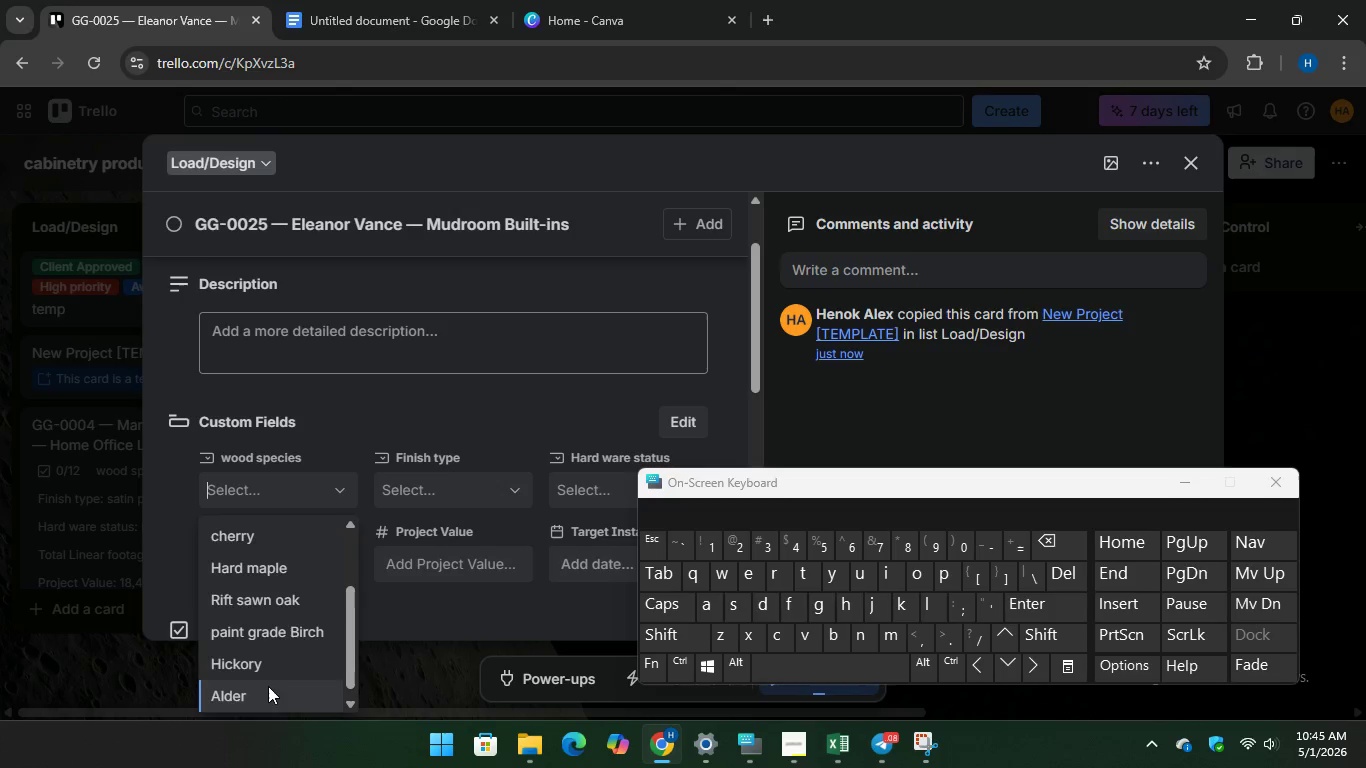 
left_click([266, 690])
 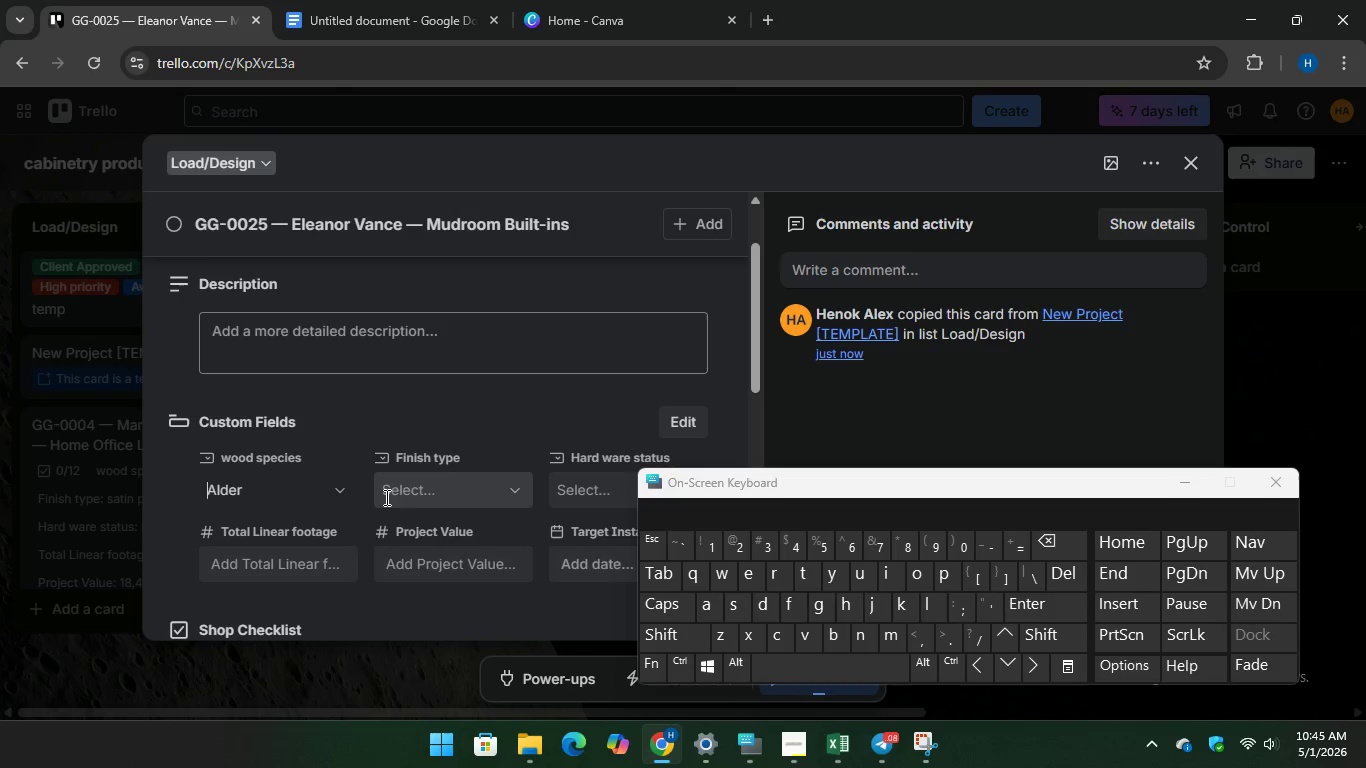 
left_click([404, 489])
 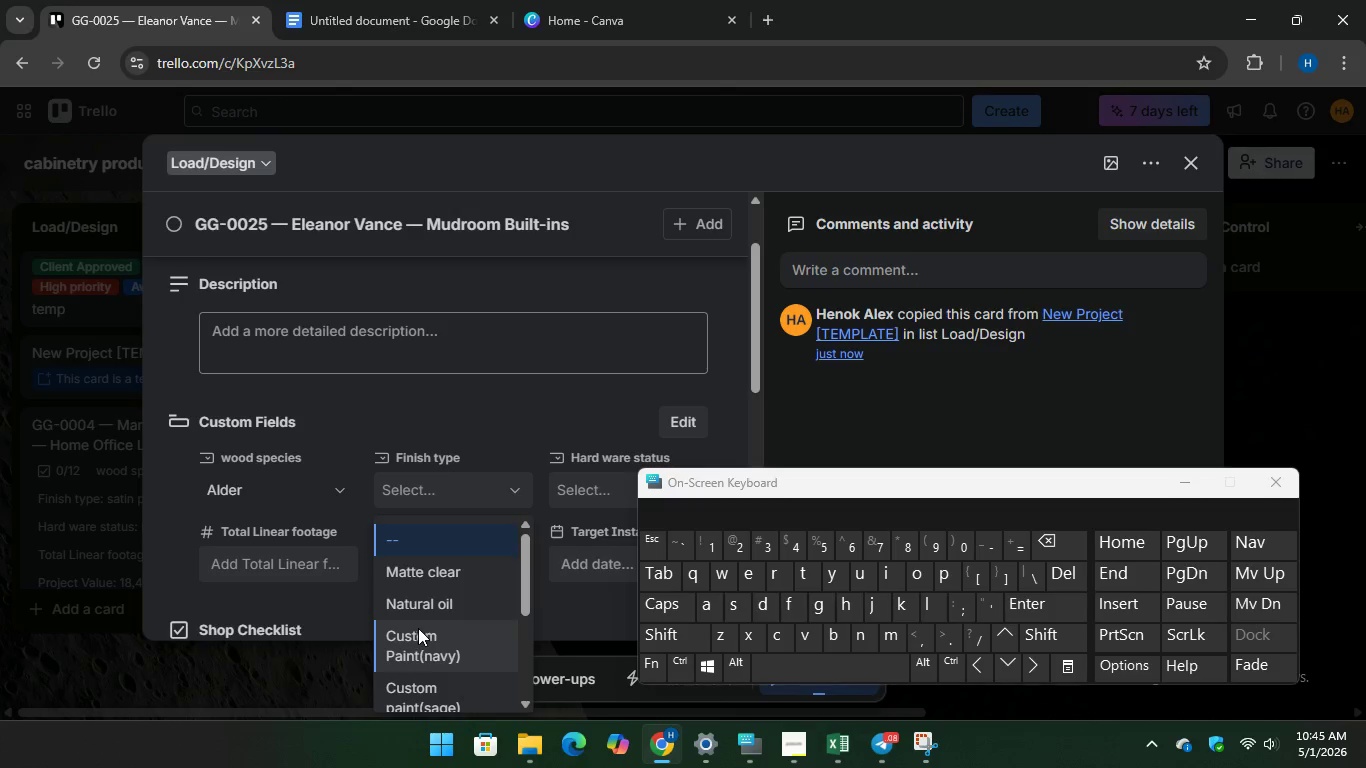 
scroll: coordinate [426, 627], scroll_direction: down, amount: 2.0
 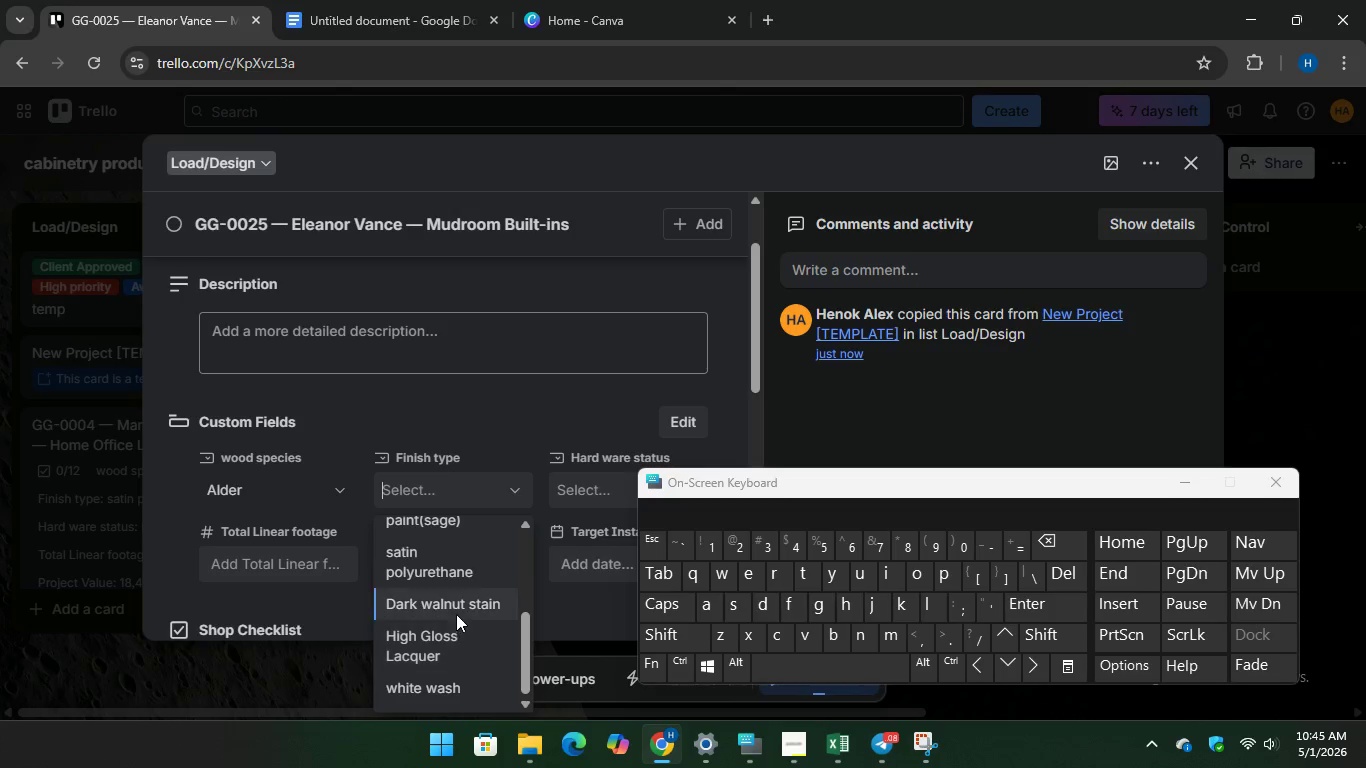 
left_click([456, 608])
 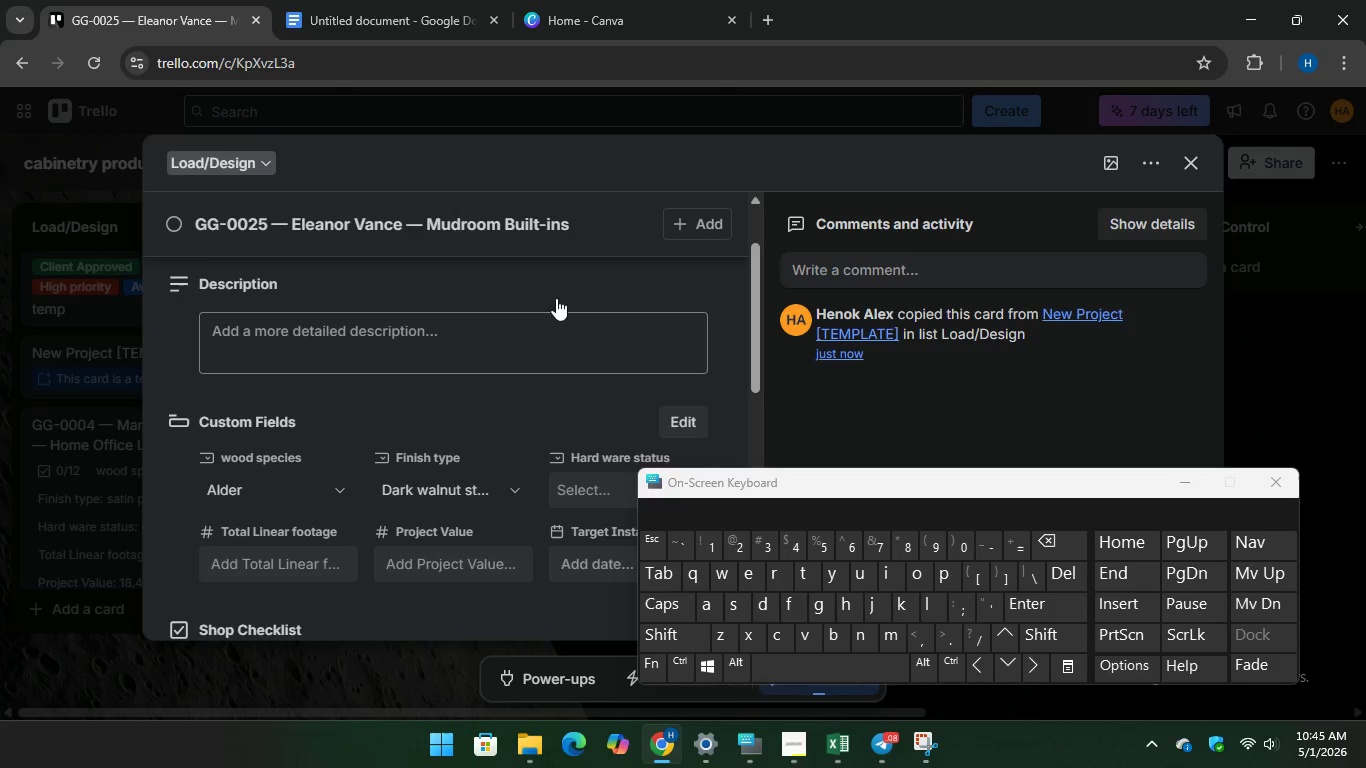 
left_click([341, 8])
 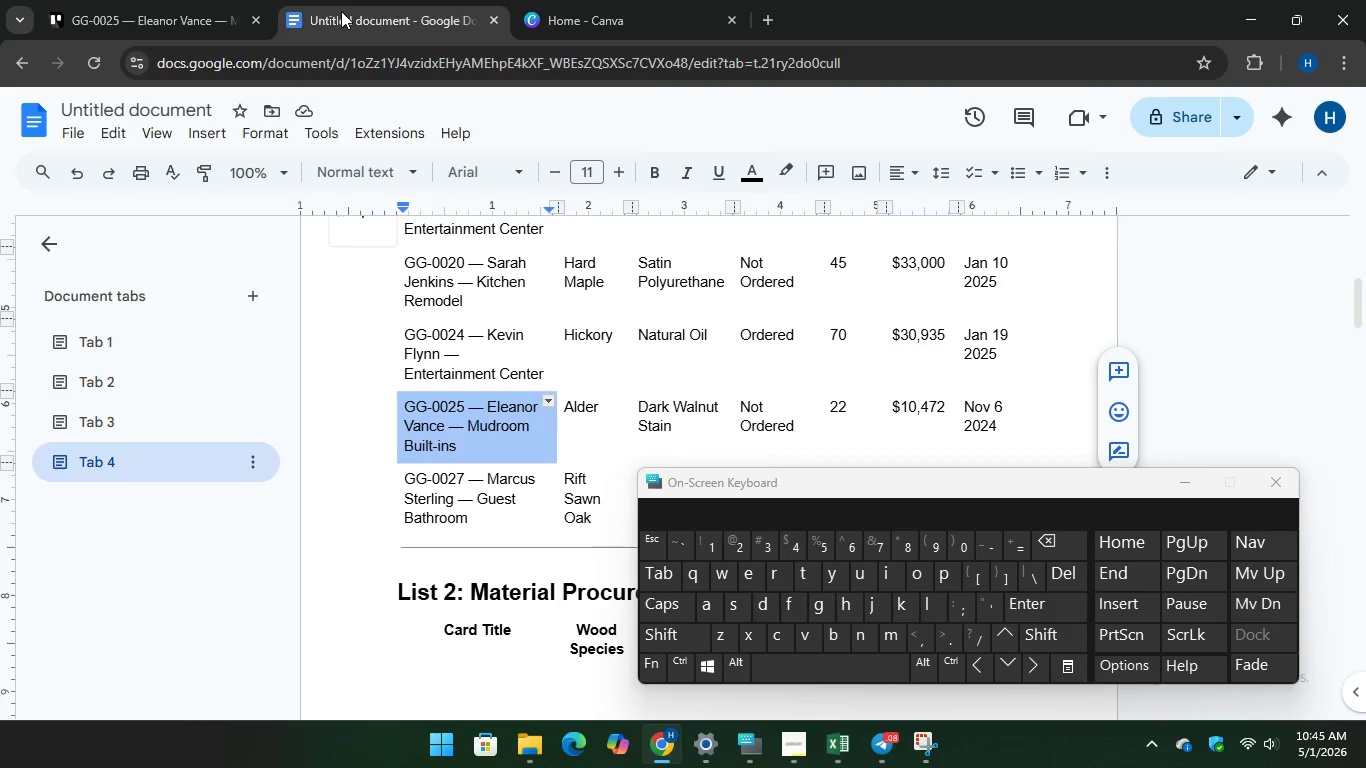 
left_click([155, 10])
 